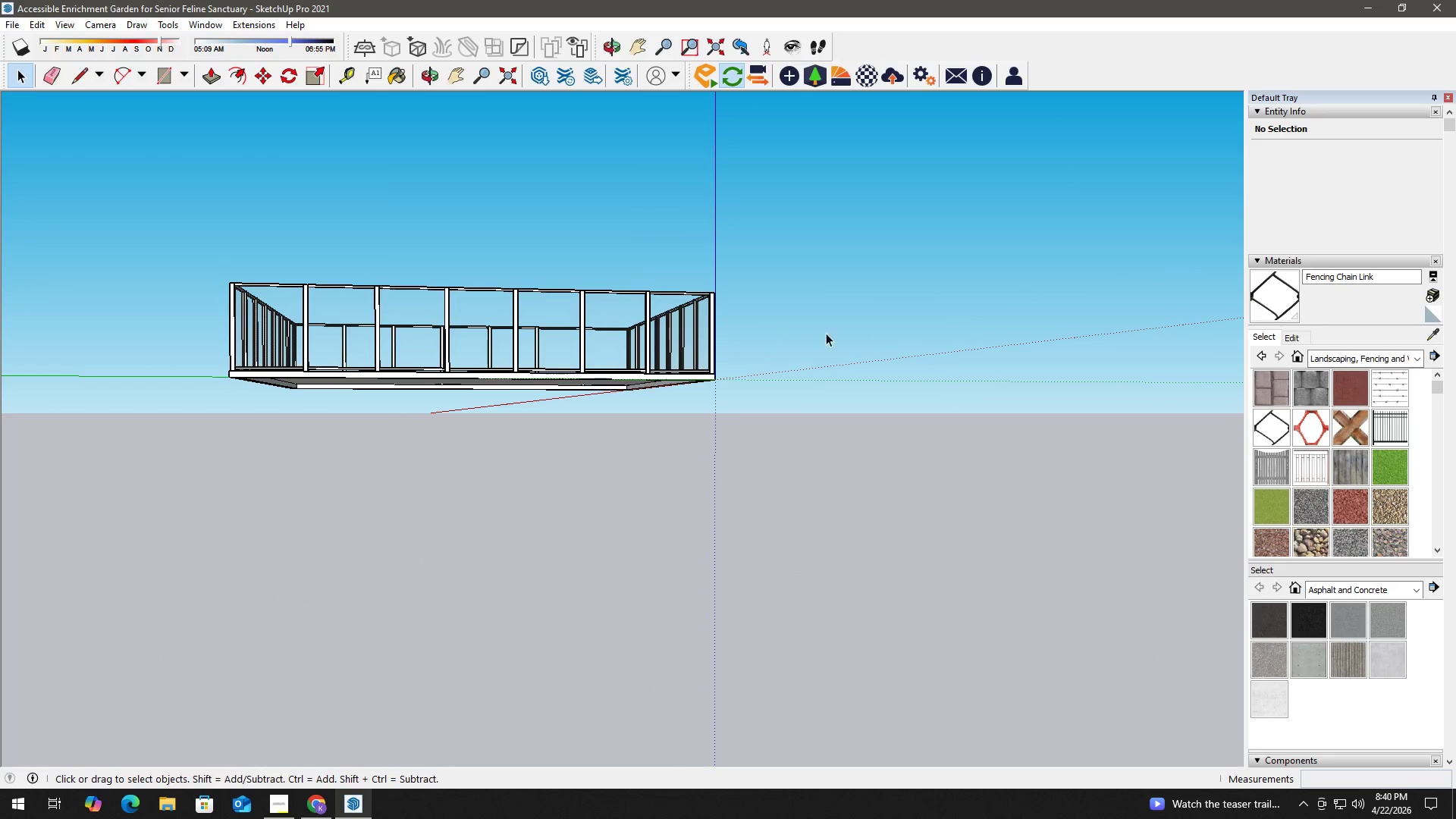 
left_click_drag(start_coordinate=[825, 333], to_coordinate=[117, 242])
 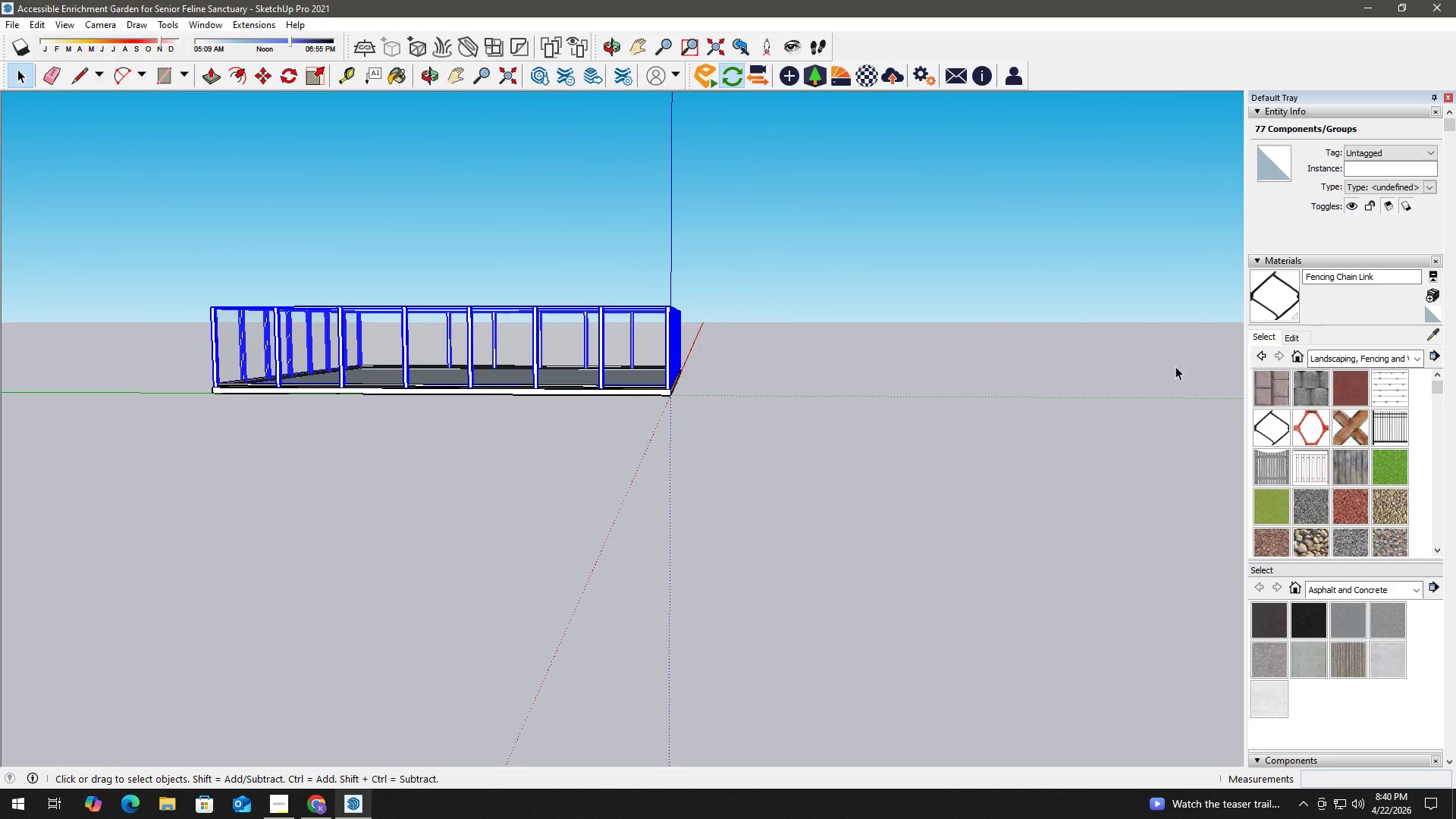 
left_click([1386, 155])
 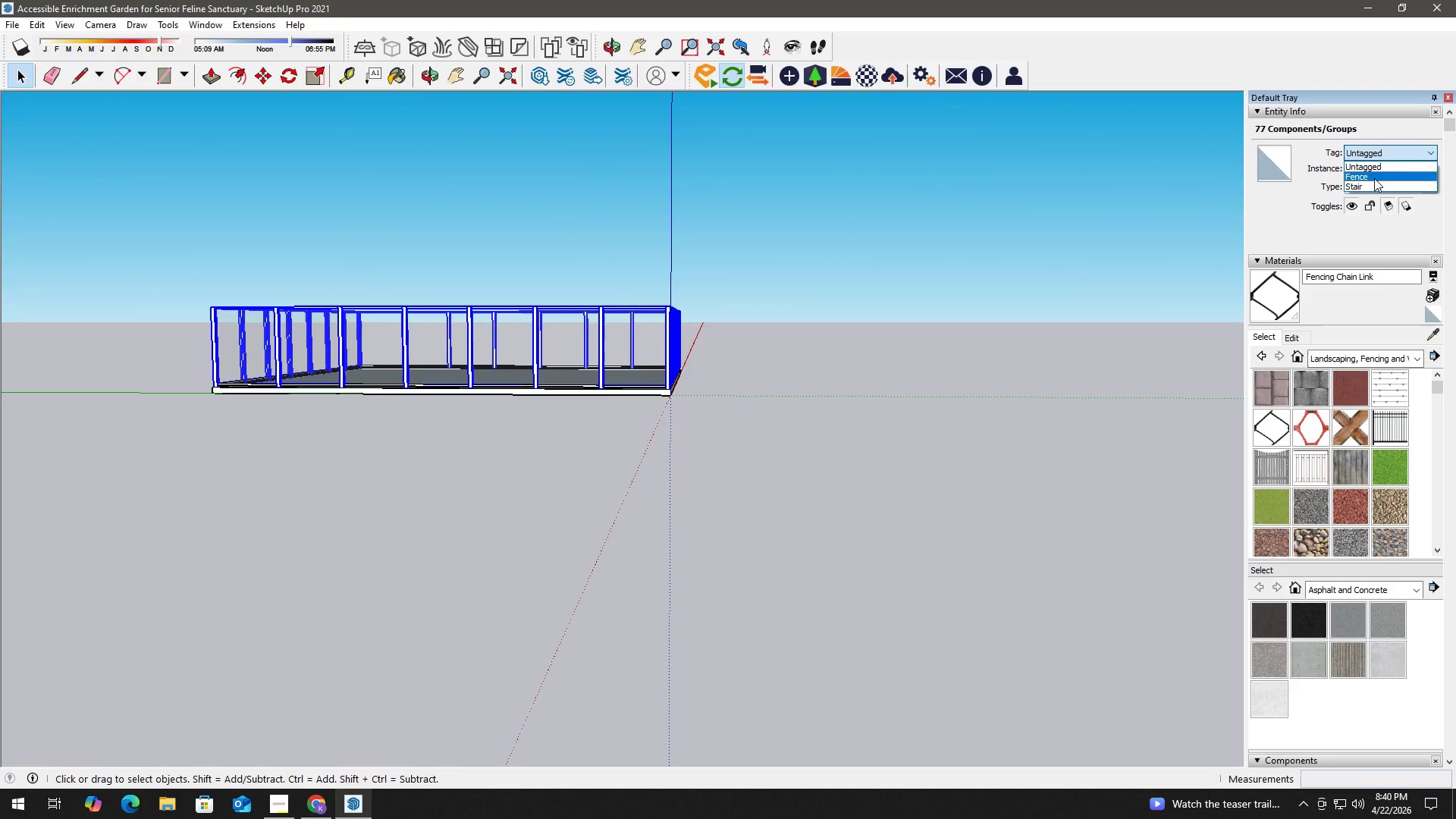 
left_click([1374, 178])
 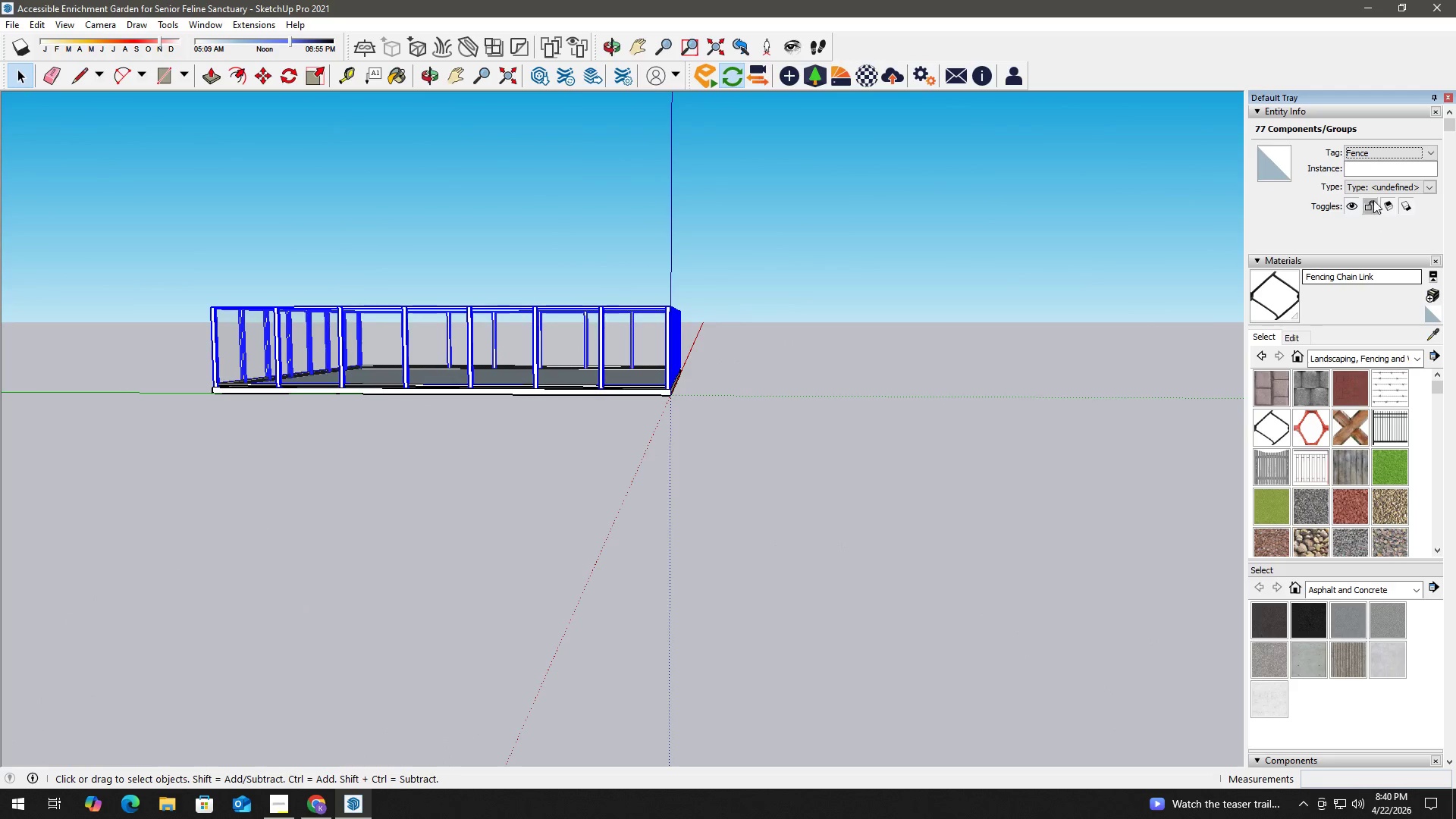 
scroll: coordinate [1380, 590], scroll_direction: down, amount: 8.0
 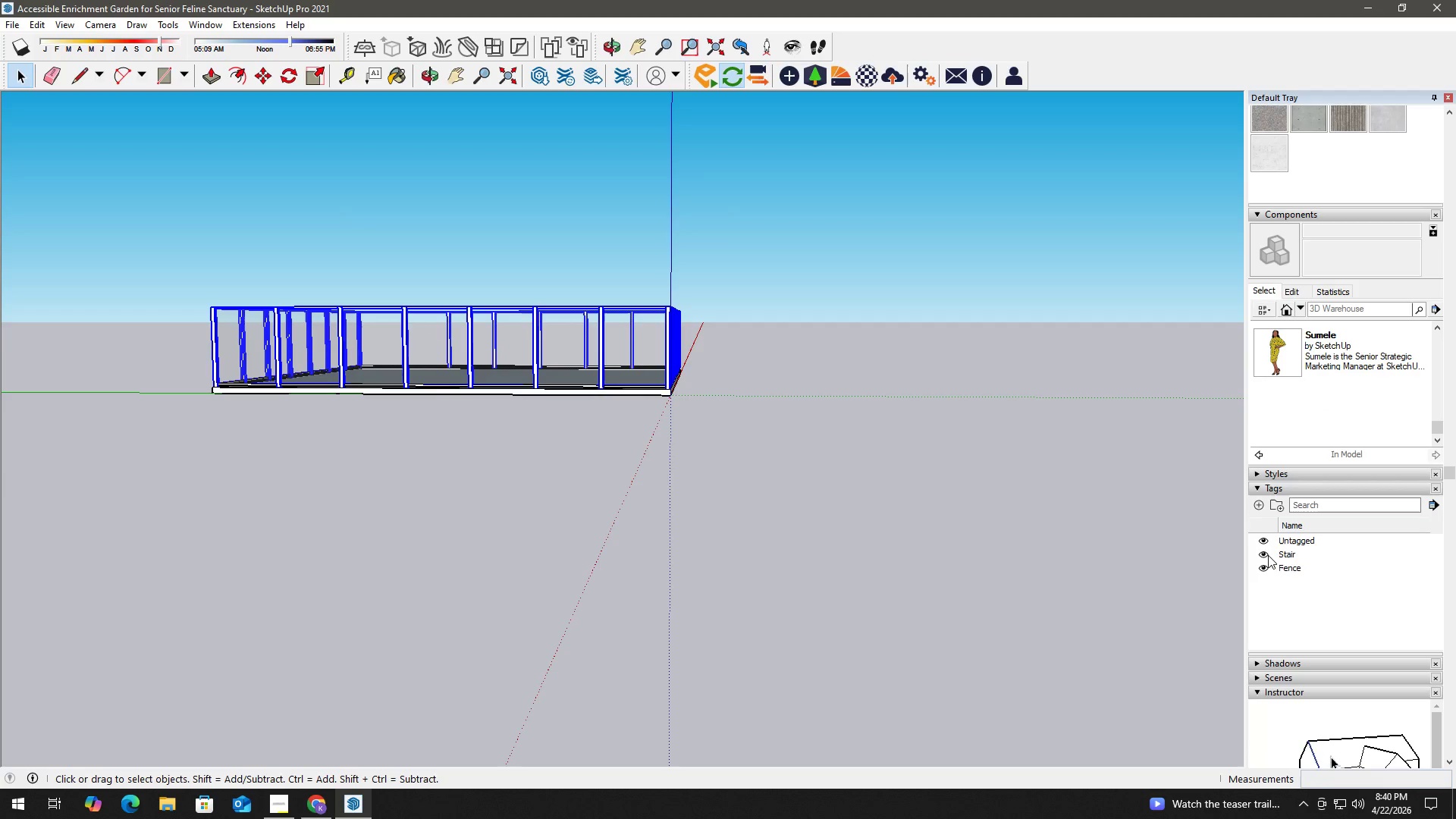 
left_click([1268, 555])
 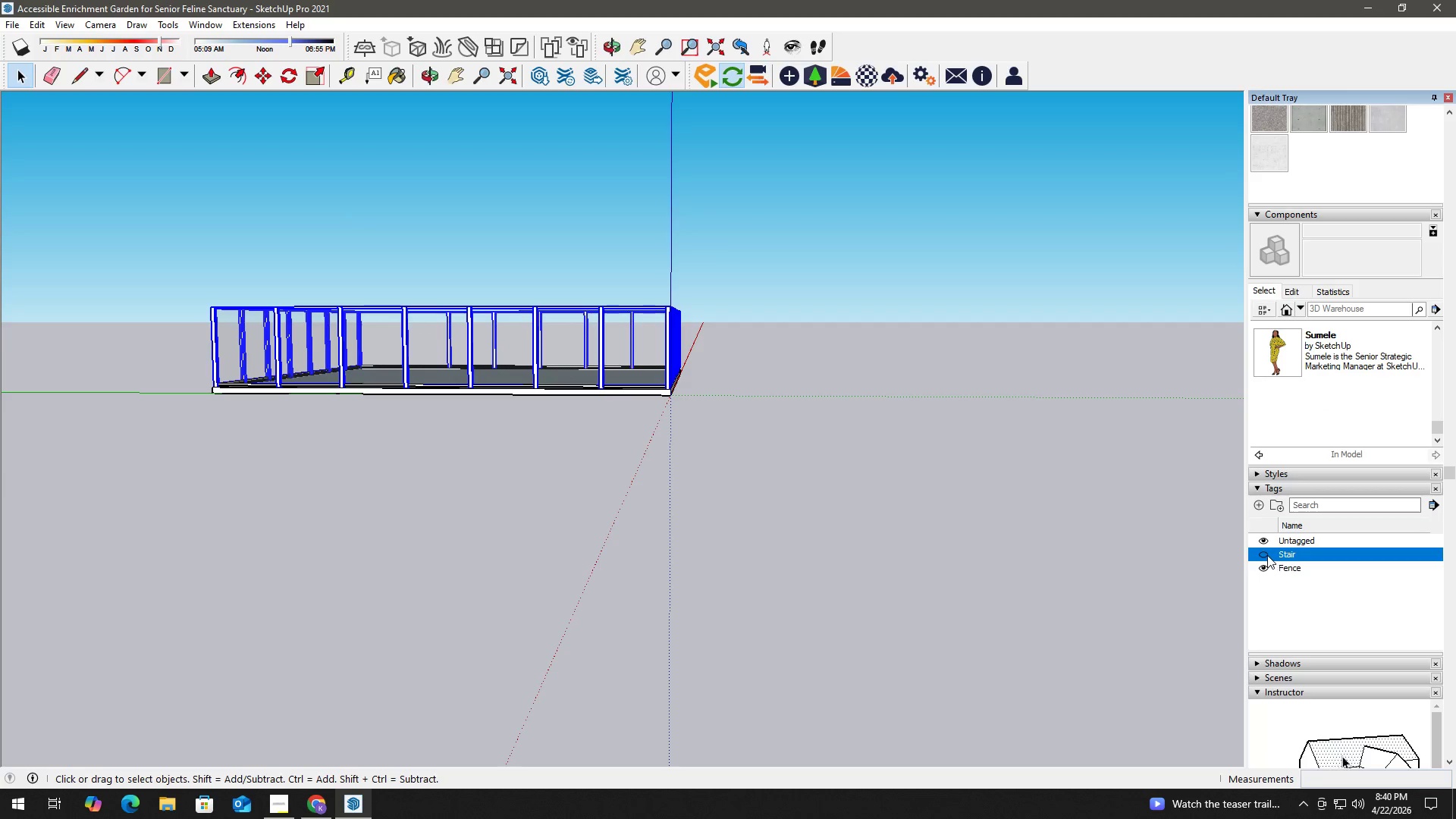 
left_click([1266, 555])
 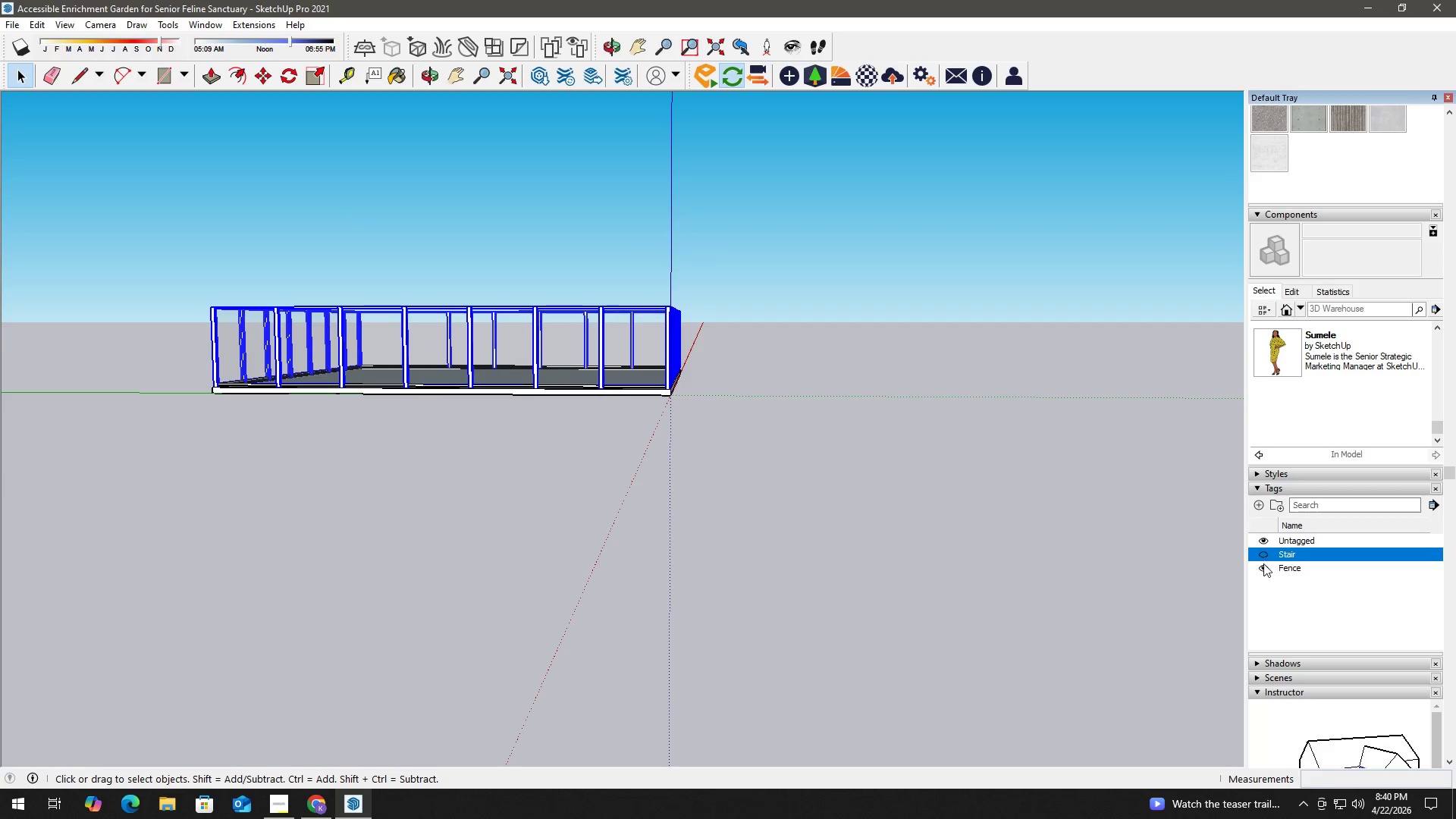 
left_click([1263, 566])
 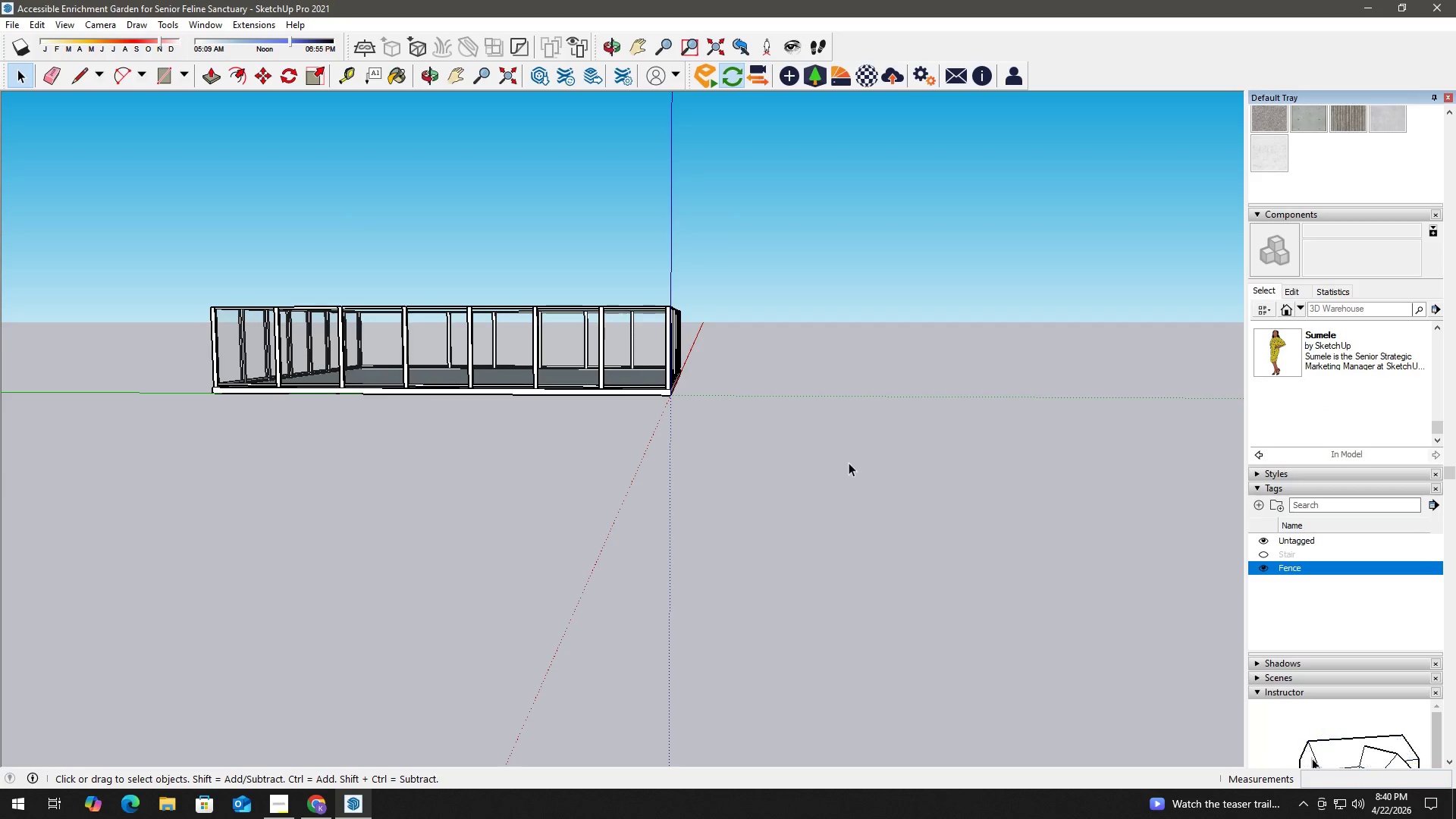 
scroll: coordinate [658, 412], scroll_direction: up, amount: 4.0
 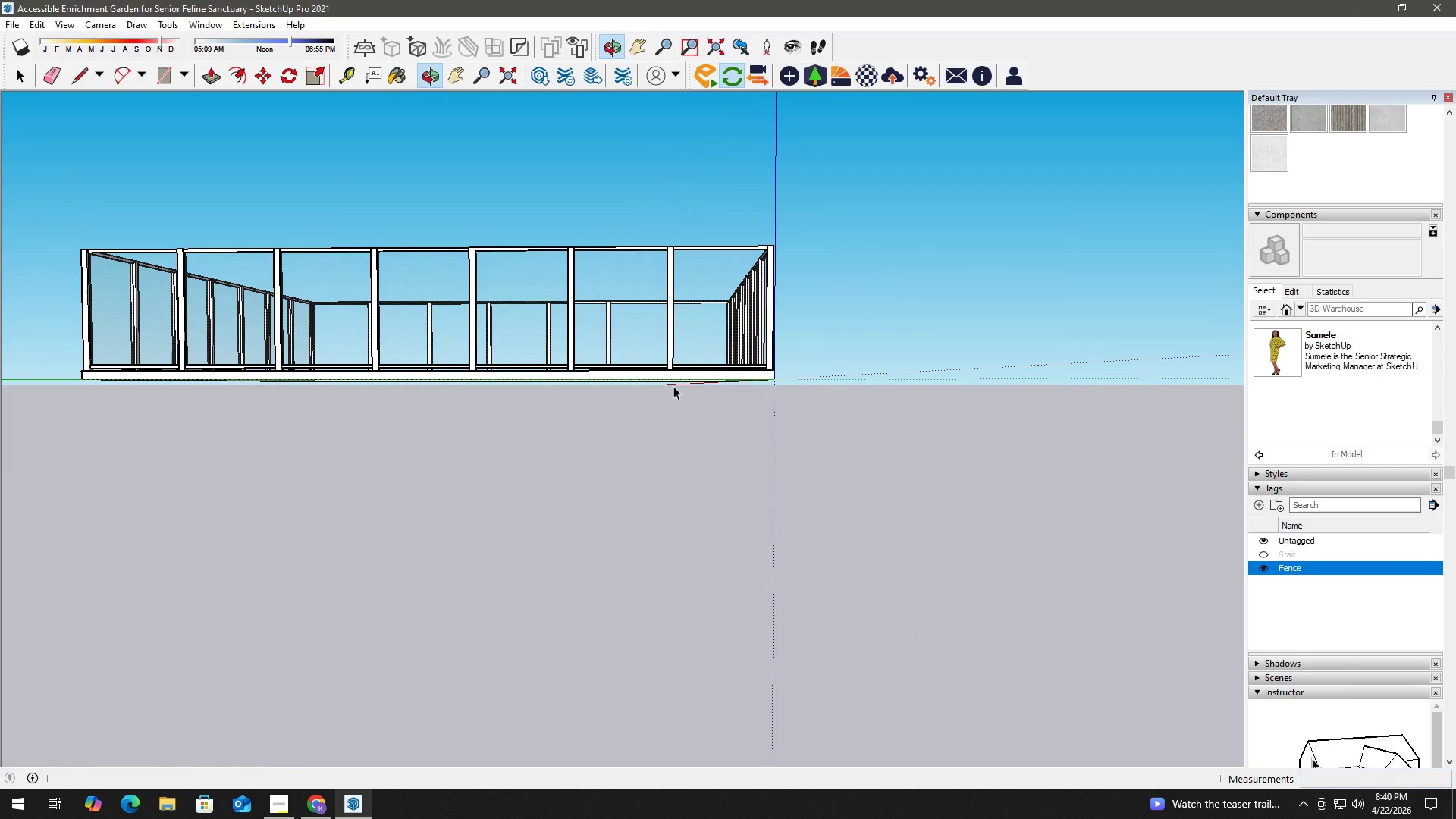 
left_click([712, 363])
 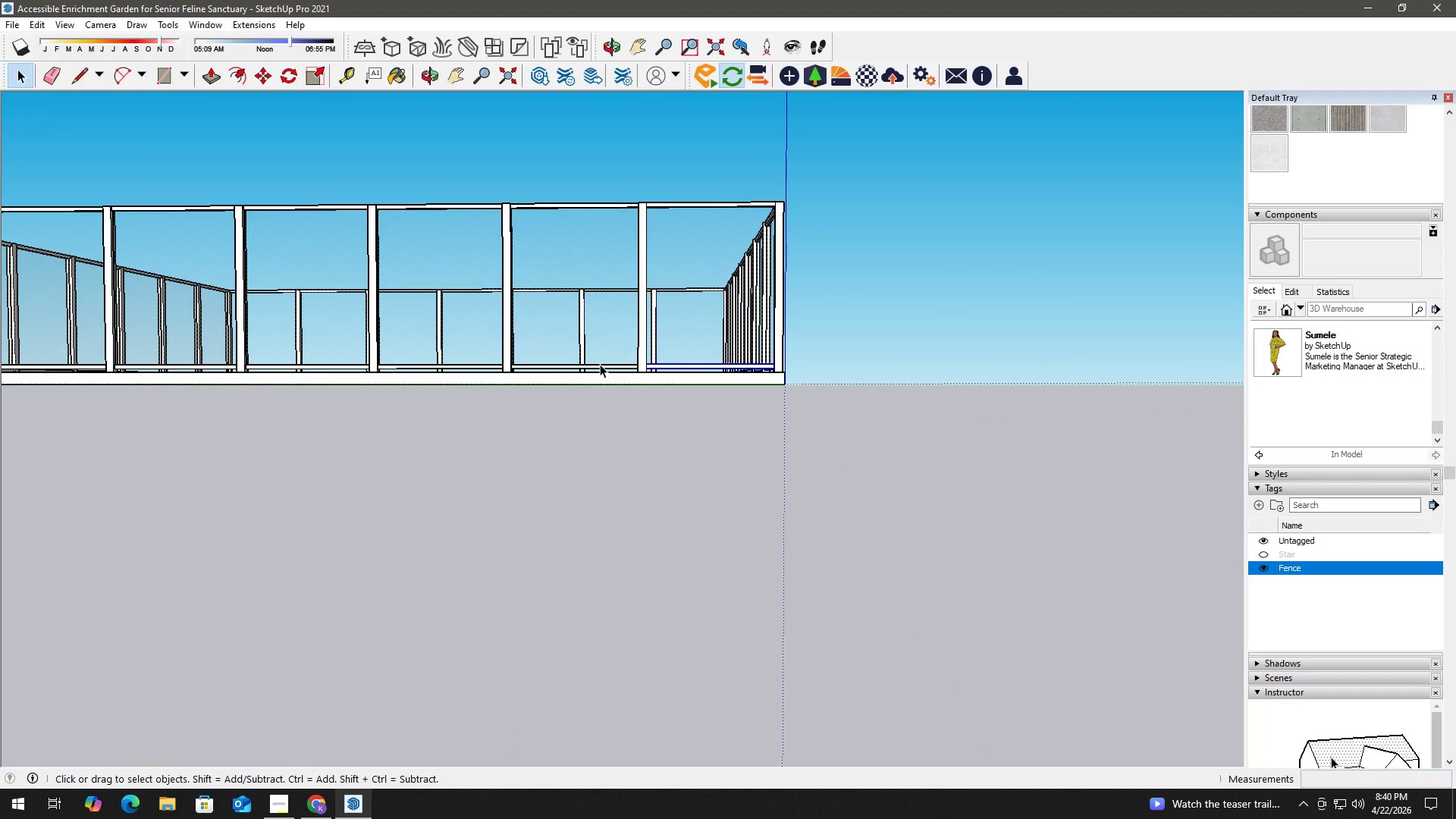 
scroll: coordinate [714, 359], scroll_direction: up, amount: 3.0
 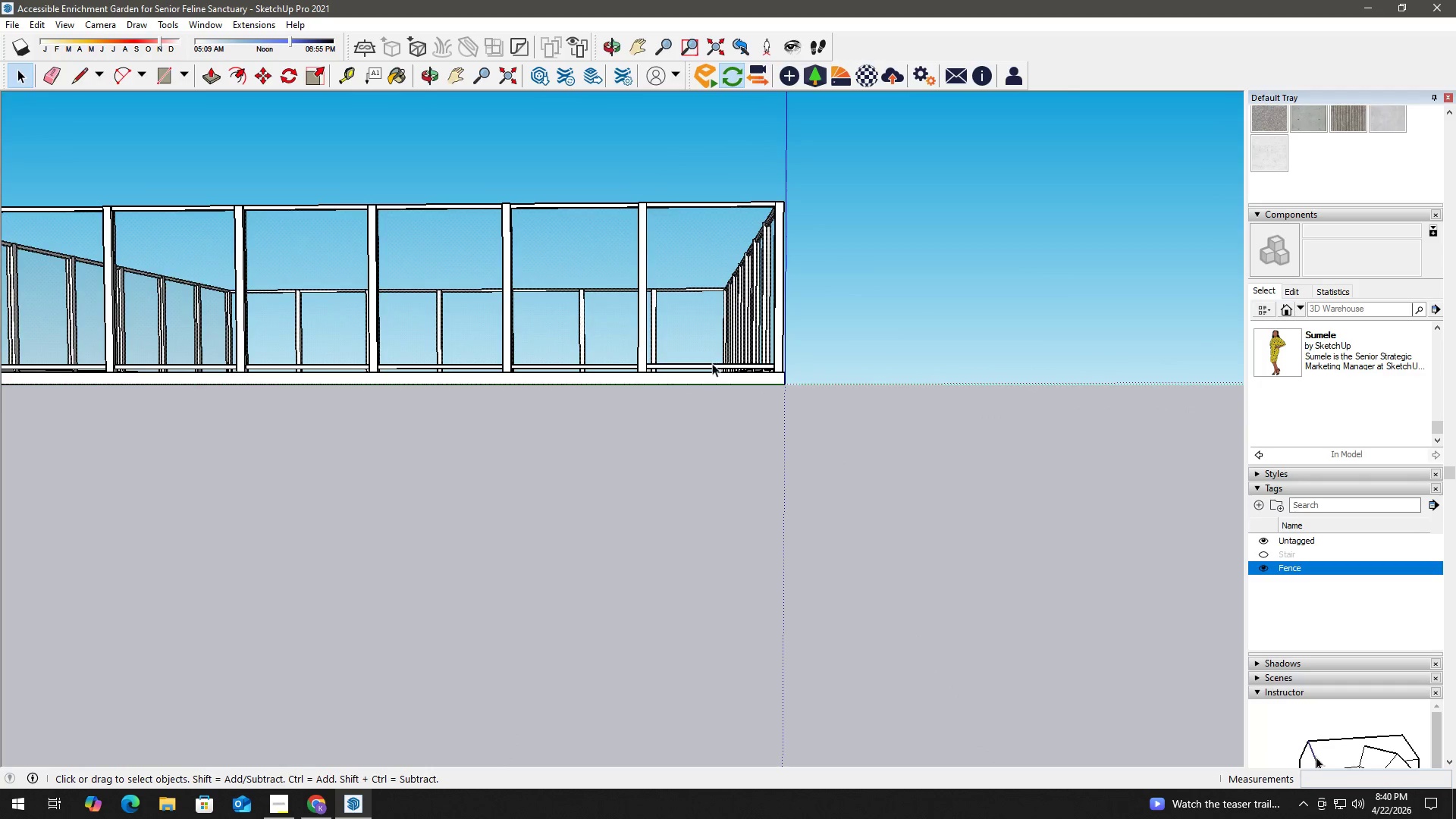 
hold_key(key=ControlLeft, duration=0.31)
left_click([600, 363])
 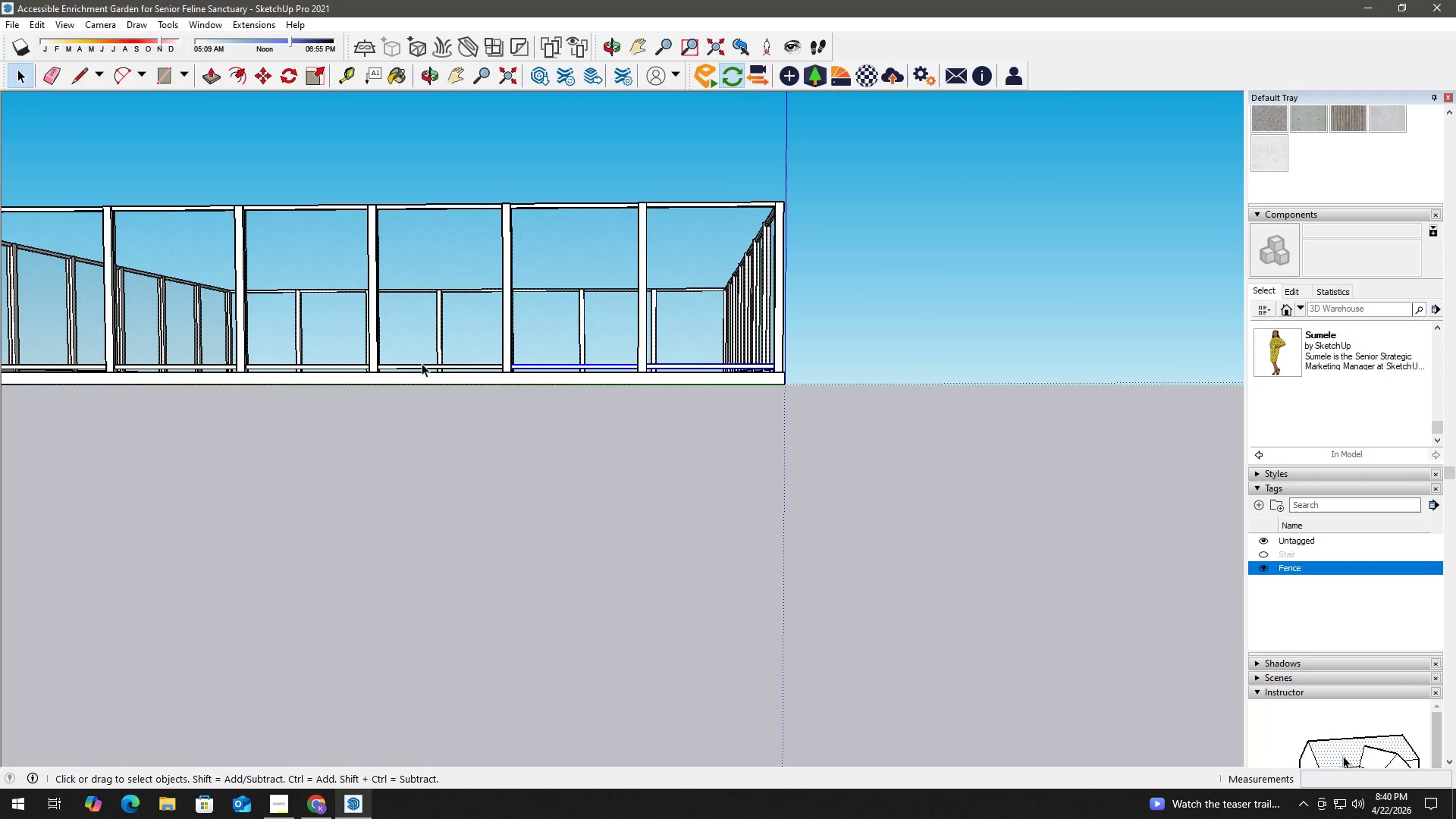 
hold_key(key=ControlLeft, duration=0.31)
left_click([422, 363])
 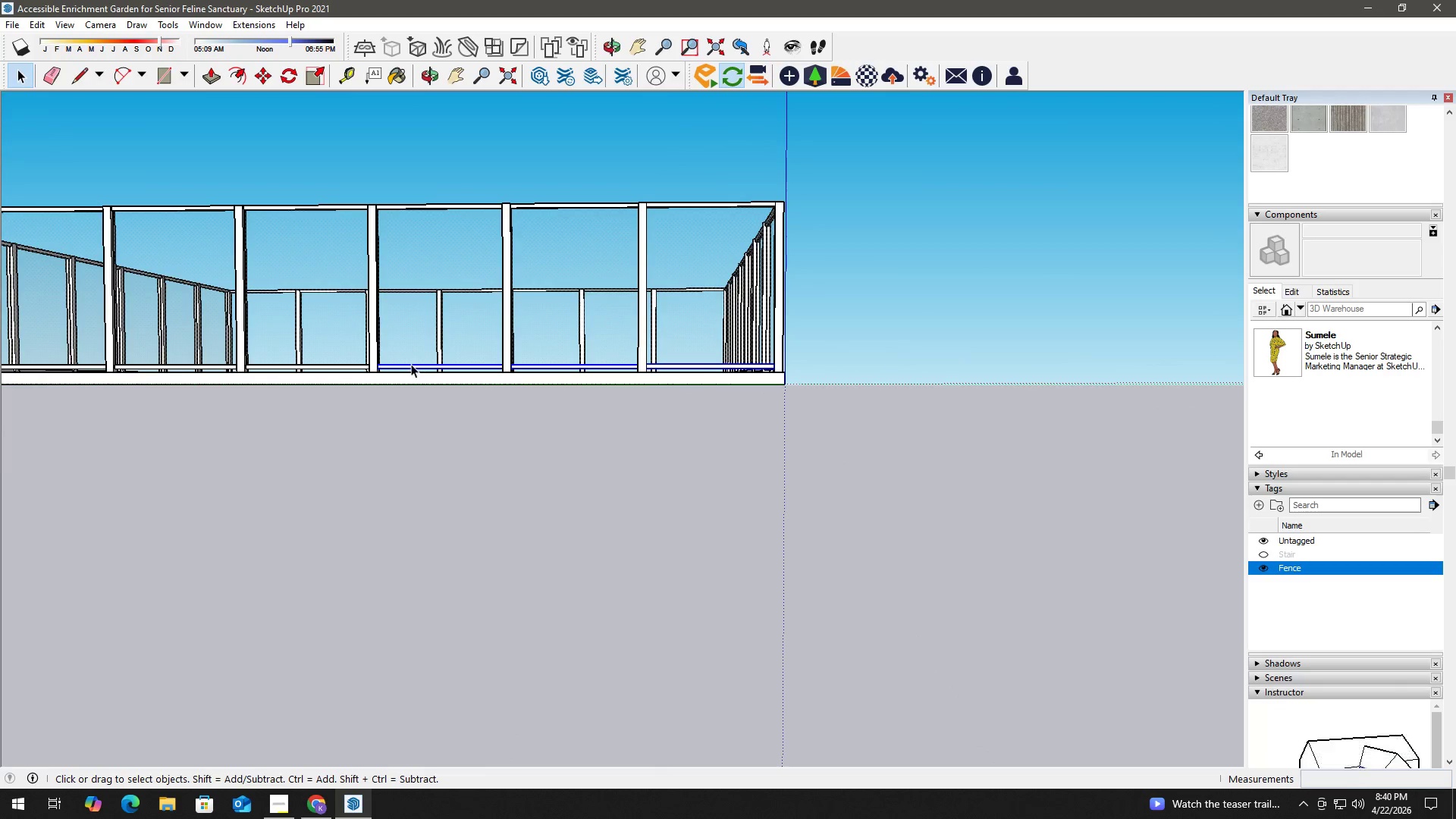 
key(H)
 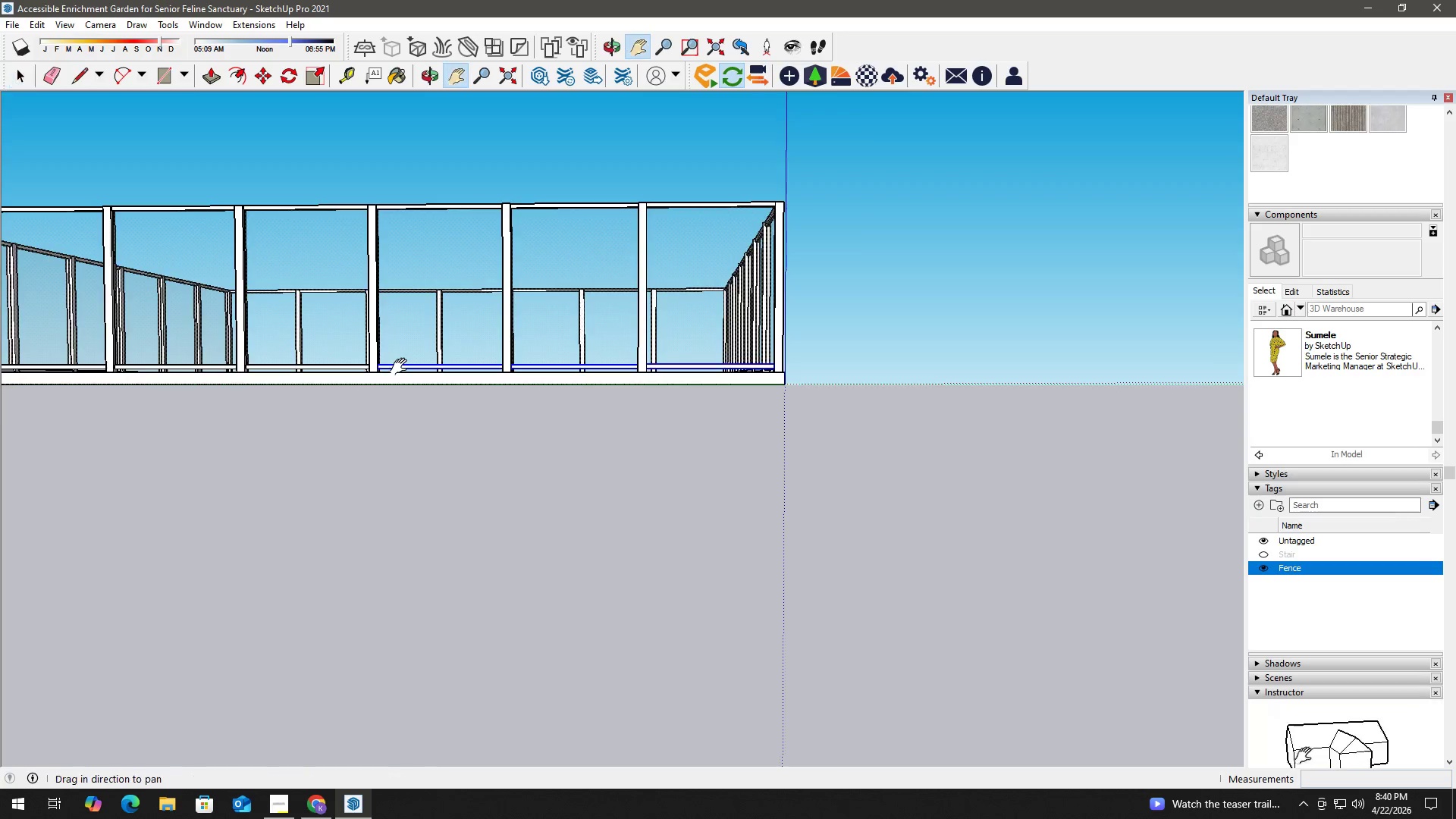 
left_click_drag(start_coordinate=[402, 367], to_coordinate=[732, 426])
 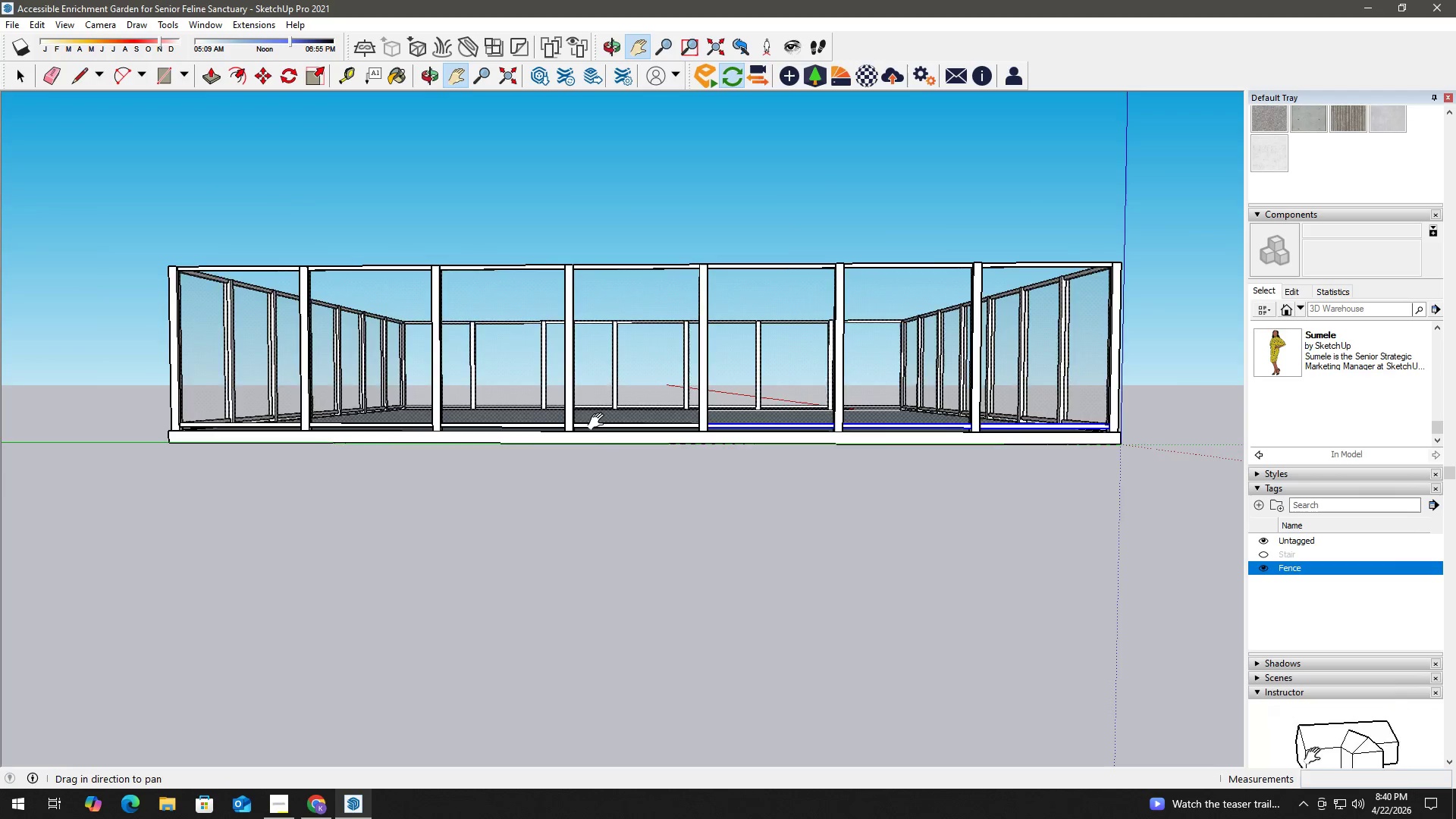 
key(Space)
 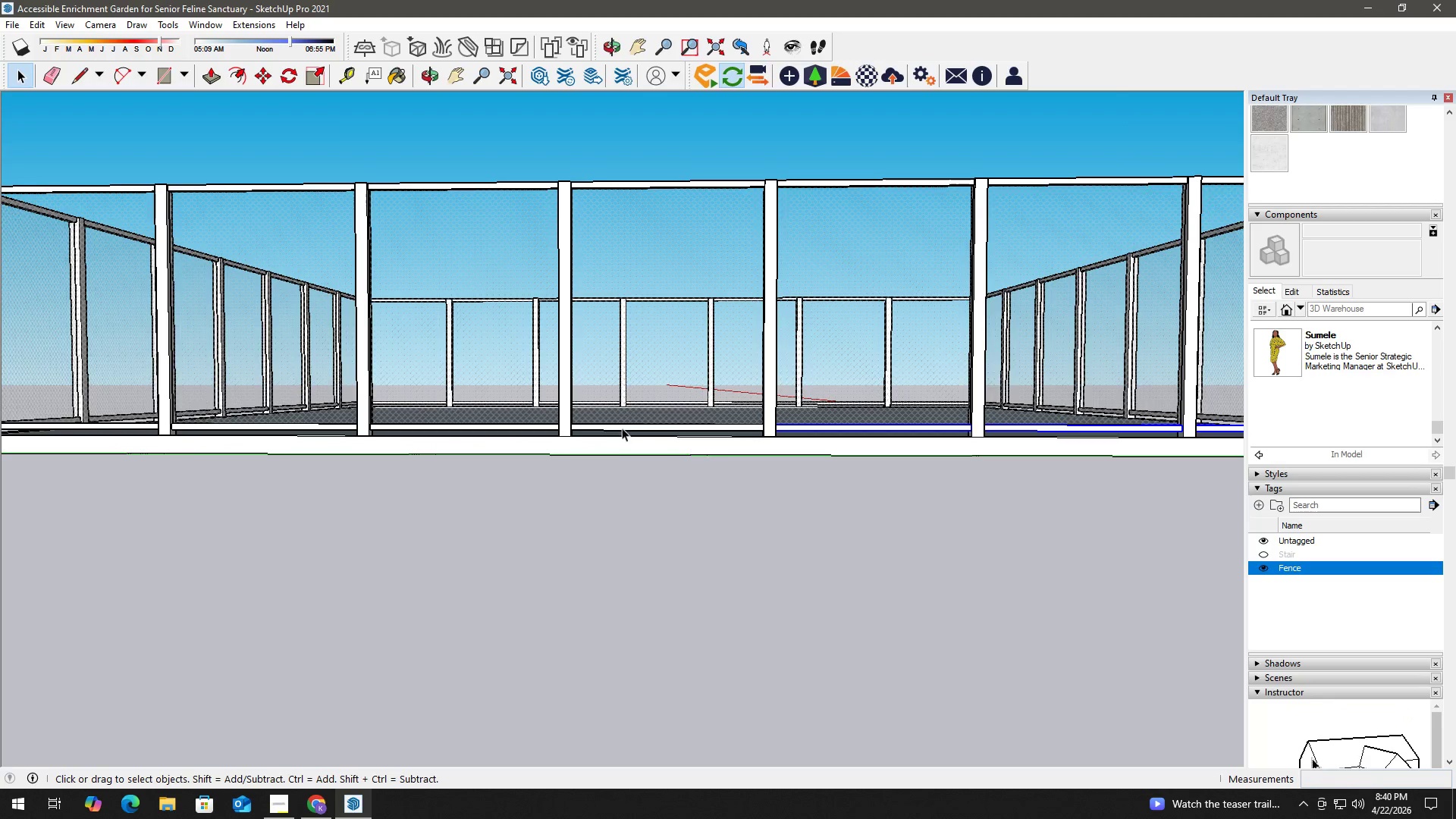 
hold_key(key=ControlLeft, duration=0.81)
 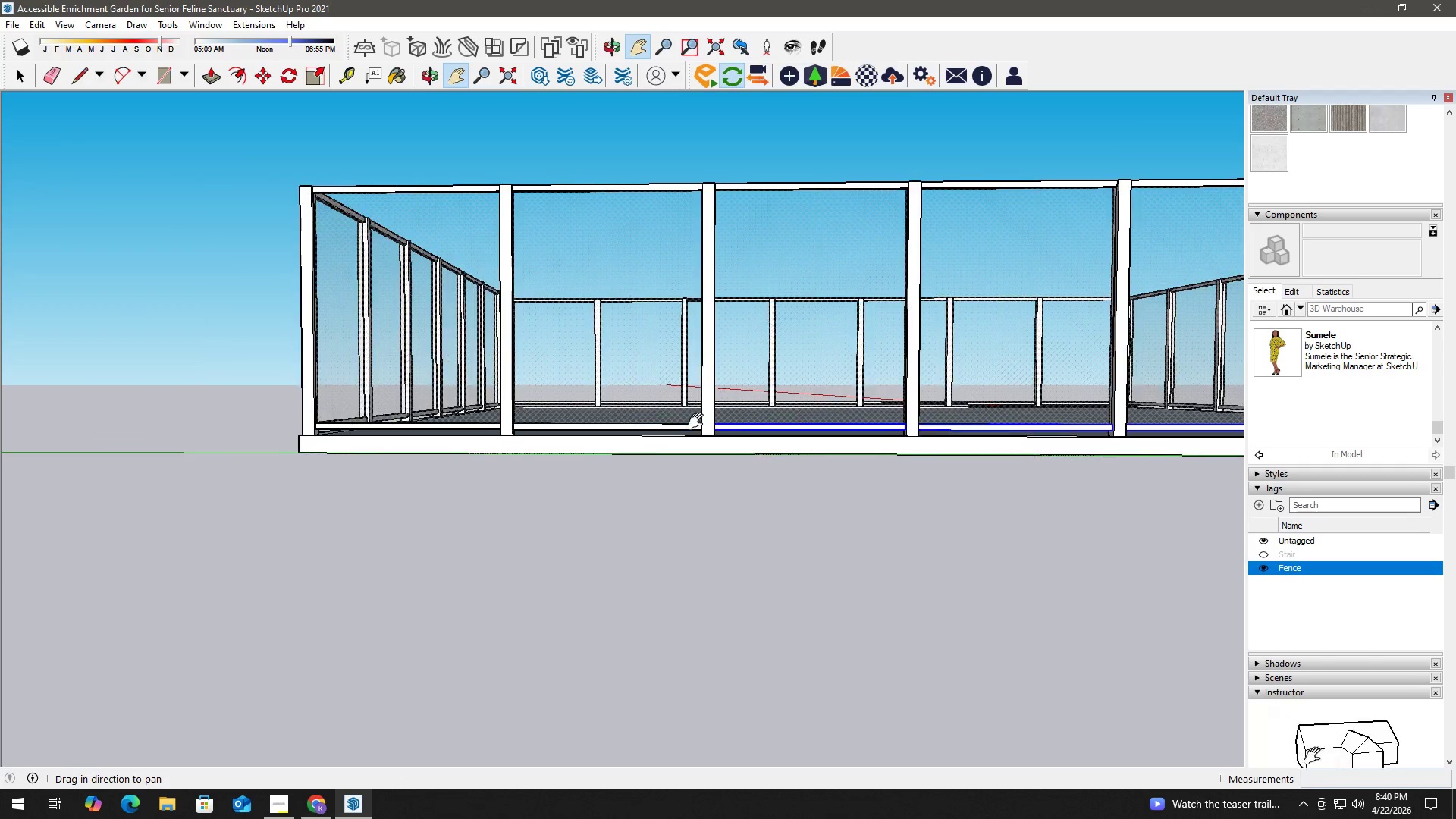 
scroll: coordinate [578, 422], scroll_direction: up, amount: 4.0
 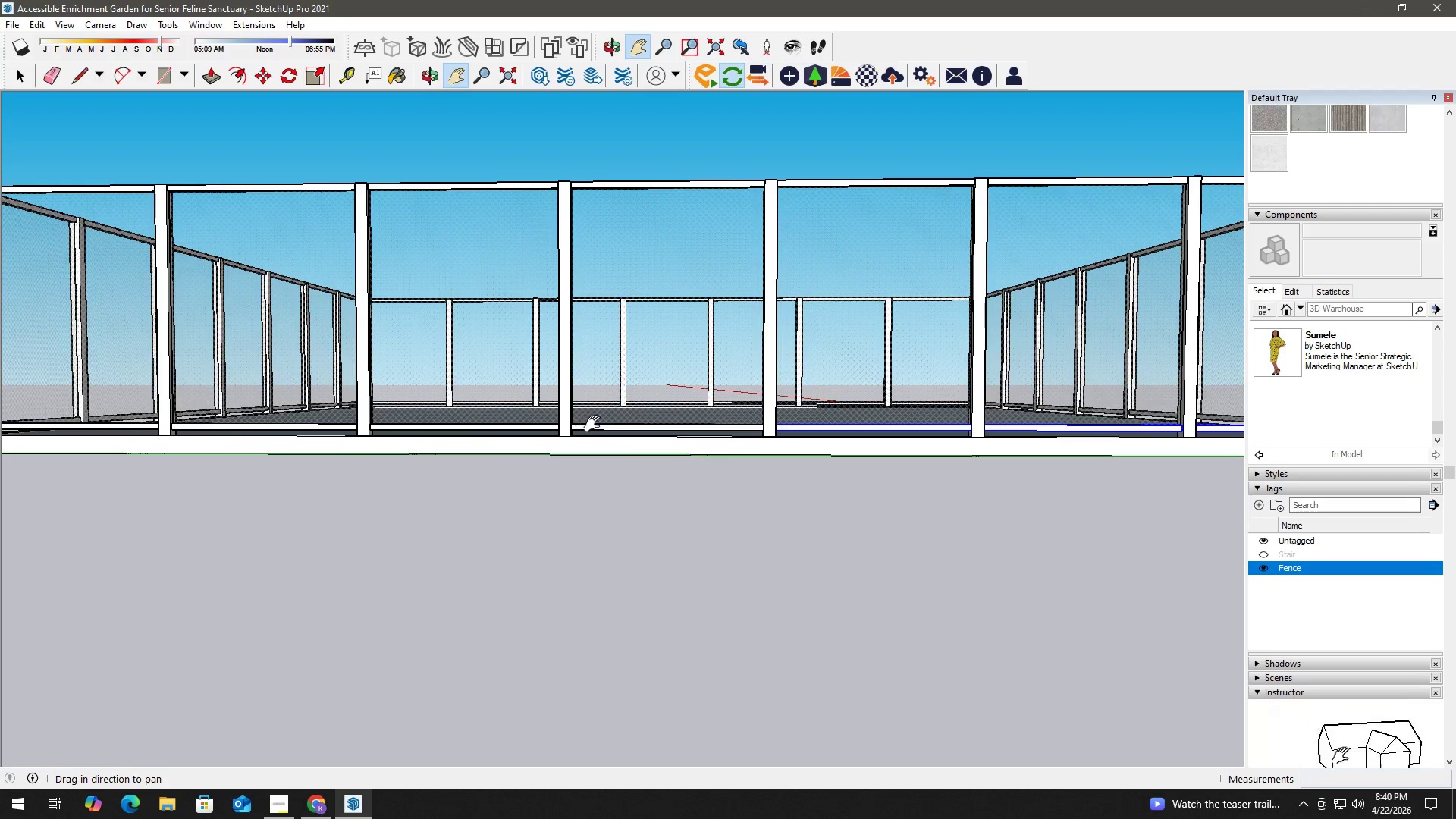 
left_click([623, 428])
 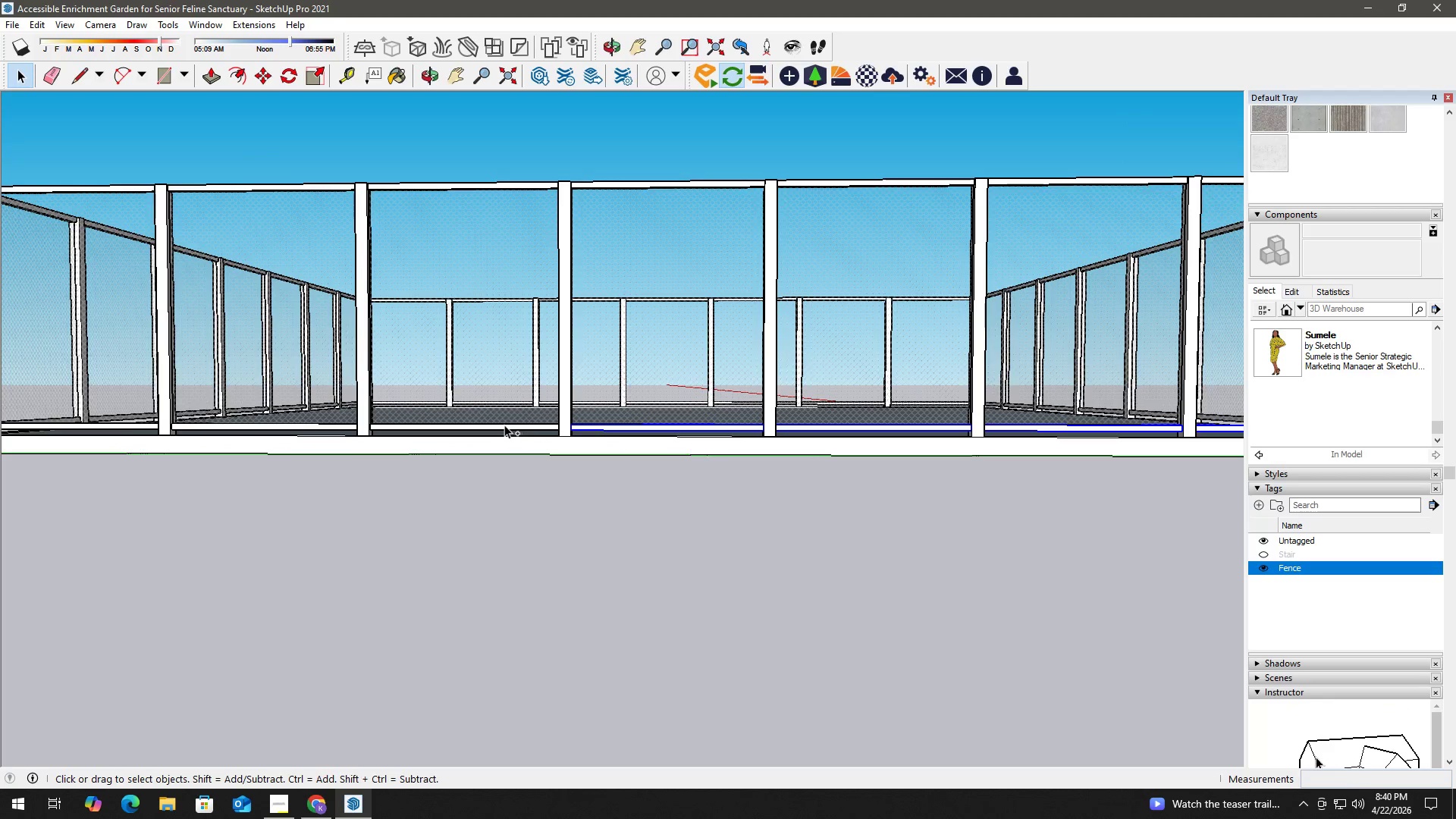 
left_click([504, 427])
 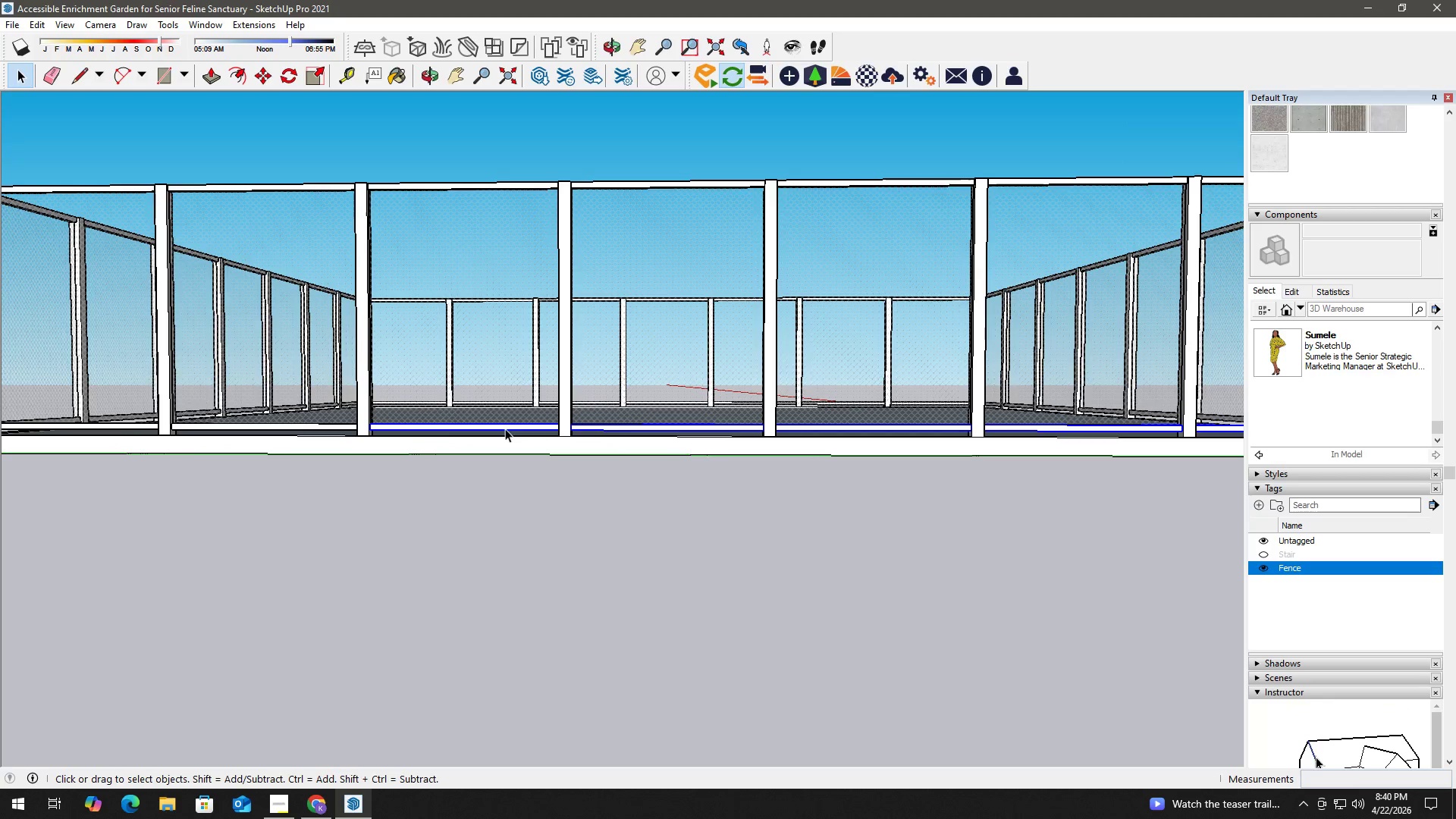 
key(H)
 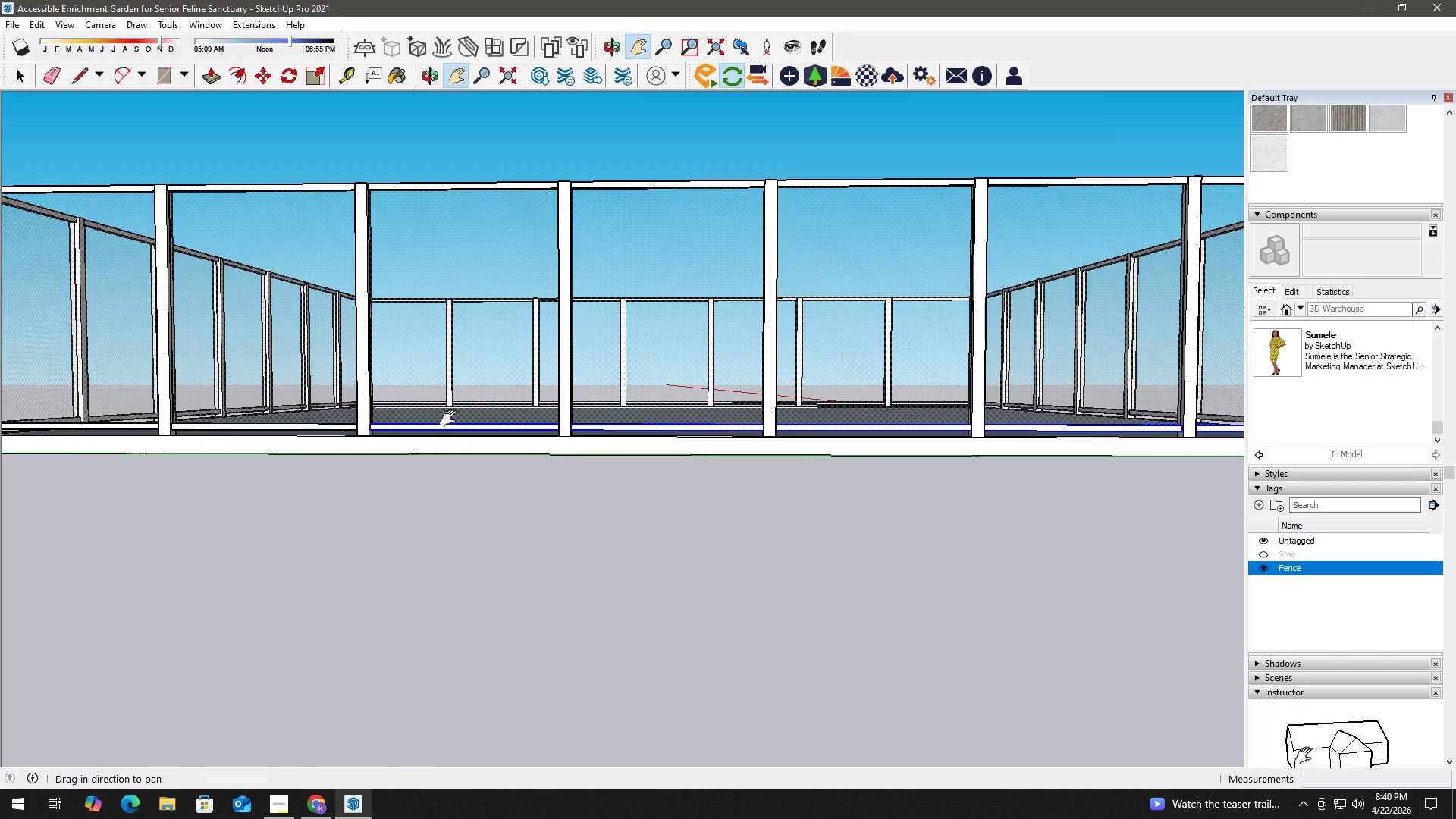 
left_click_drag(start_coordinate=[458, 419], to_coordinate=[802, 419])
 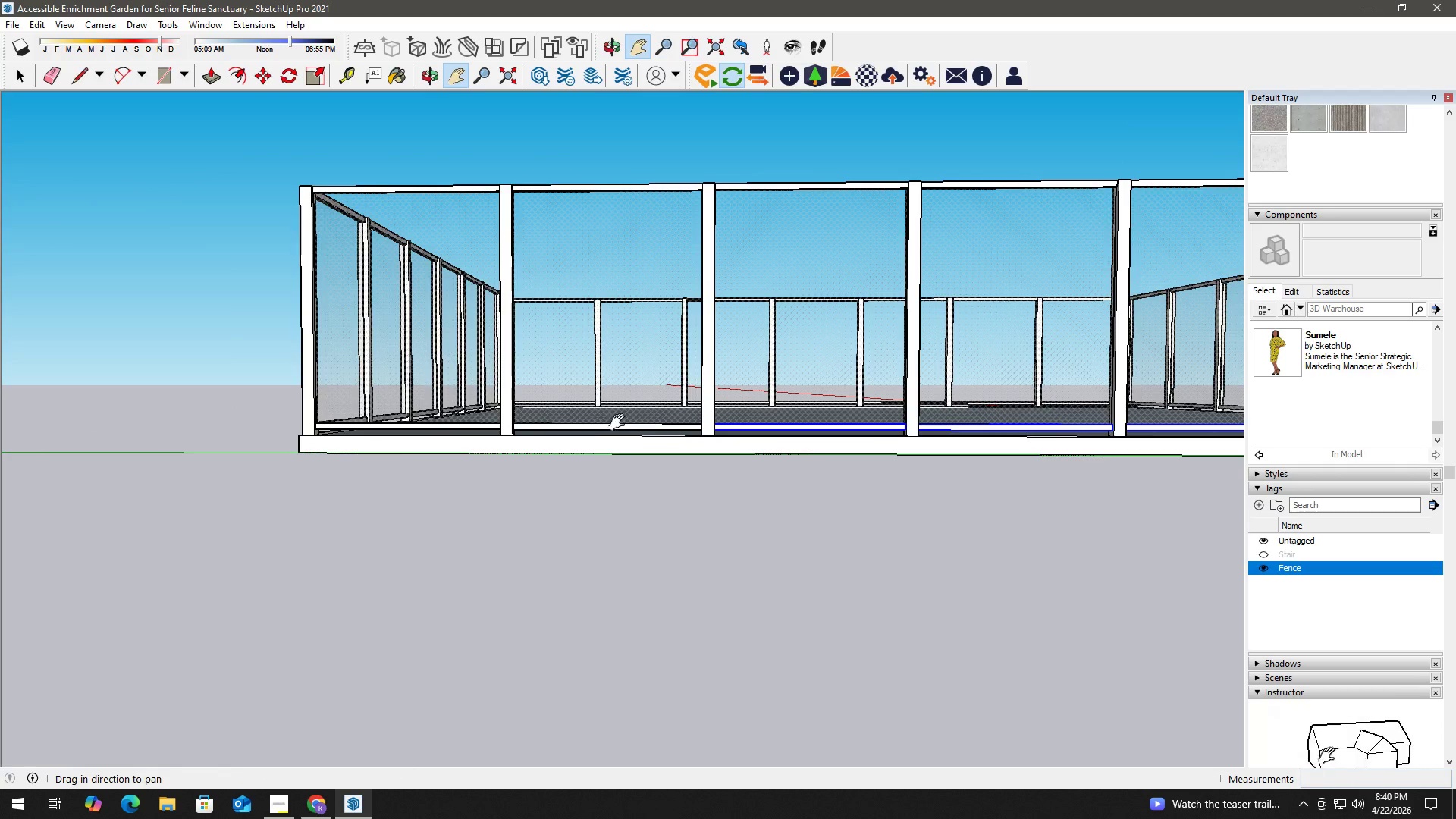 
key(Space)
 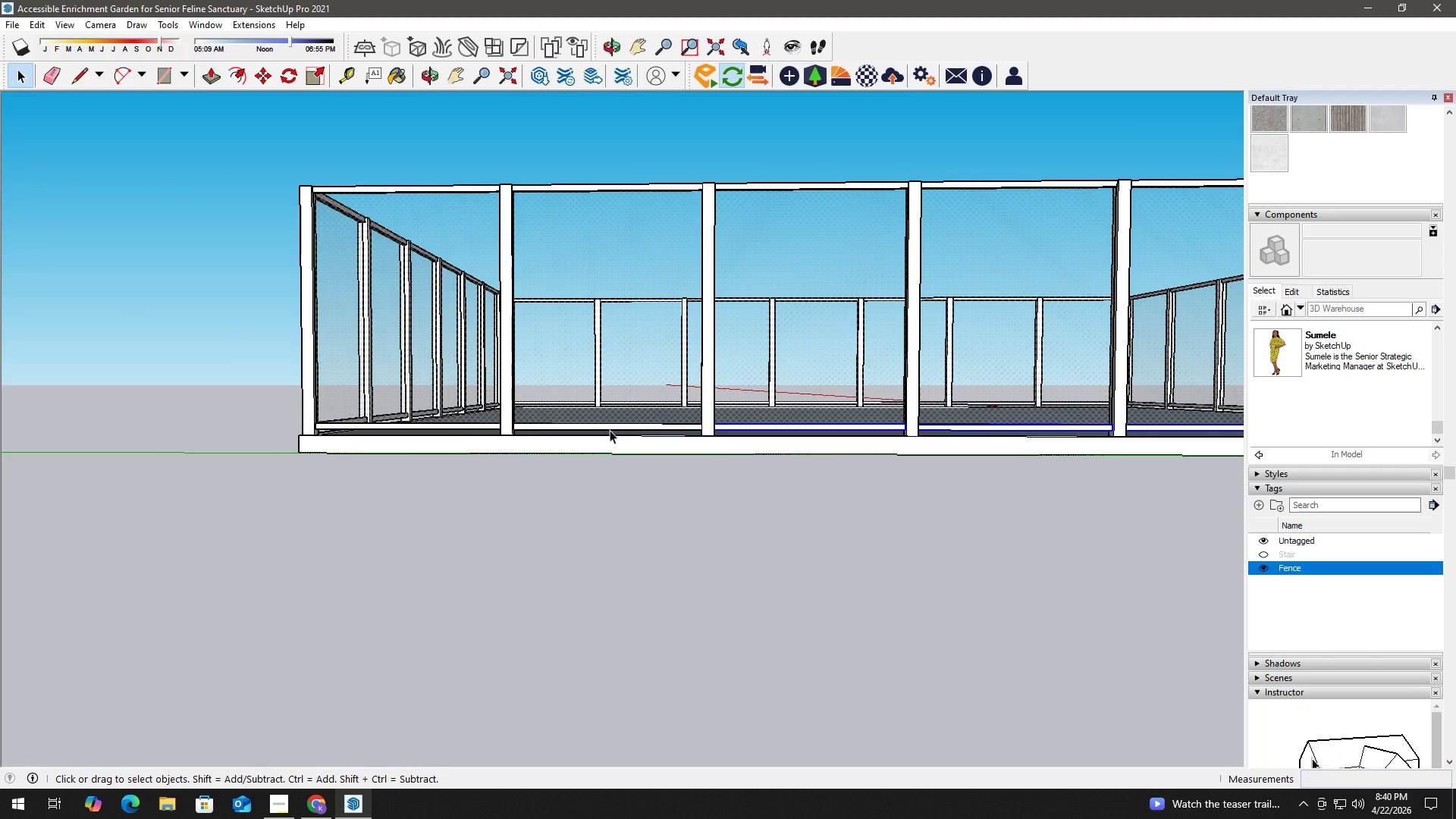 
hold_key(key=ControlLeft, duration=0.47)
left_click([618, 427])
 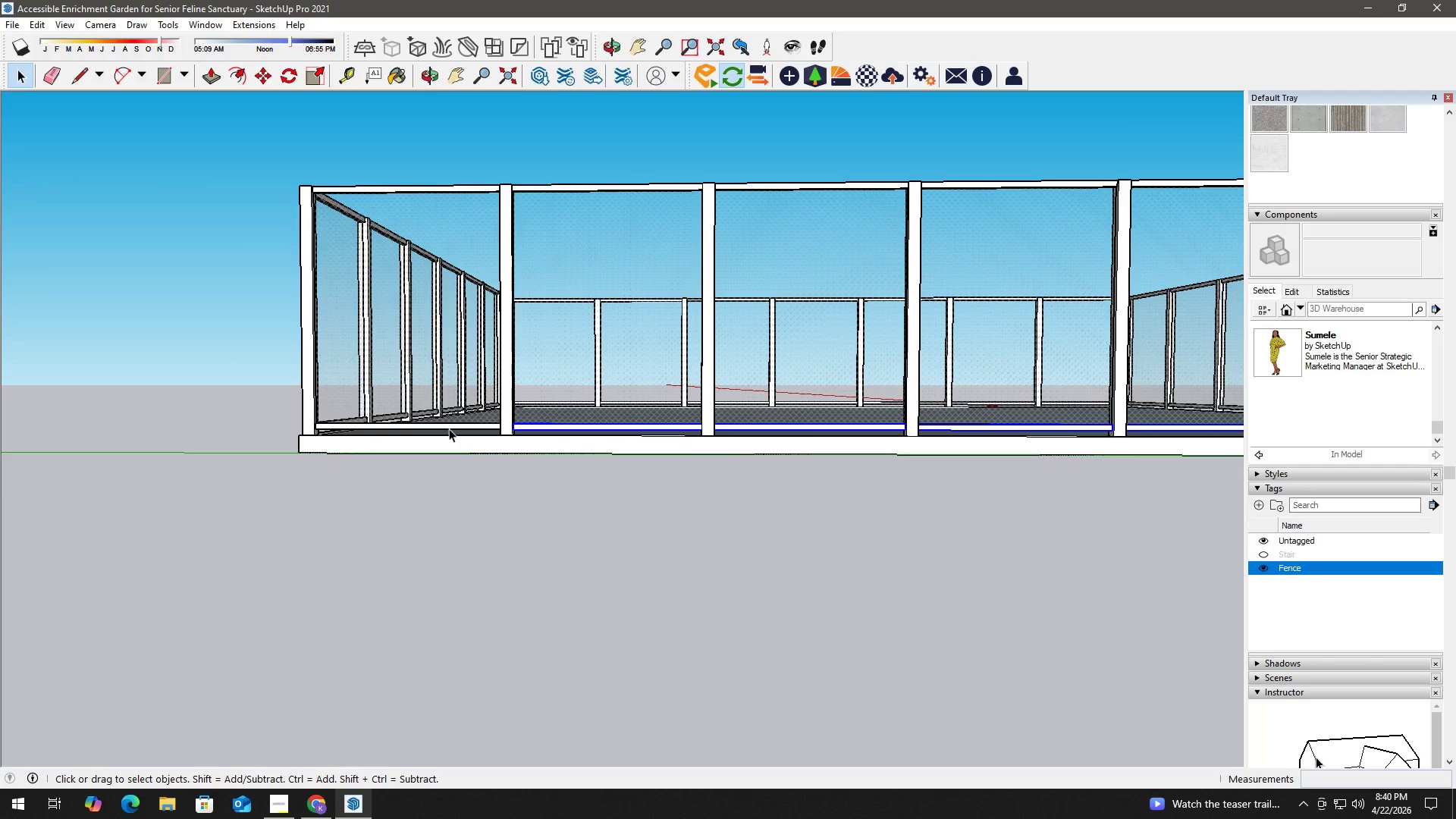 
key(Control+ControlLeft)
 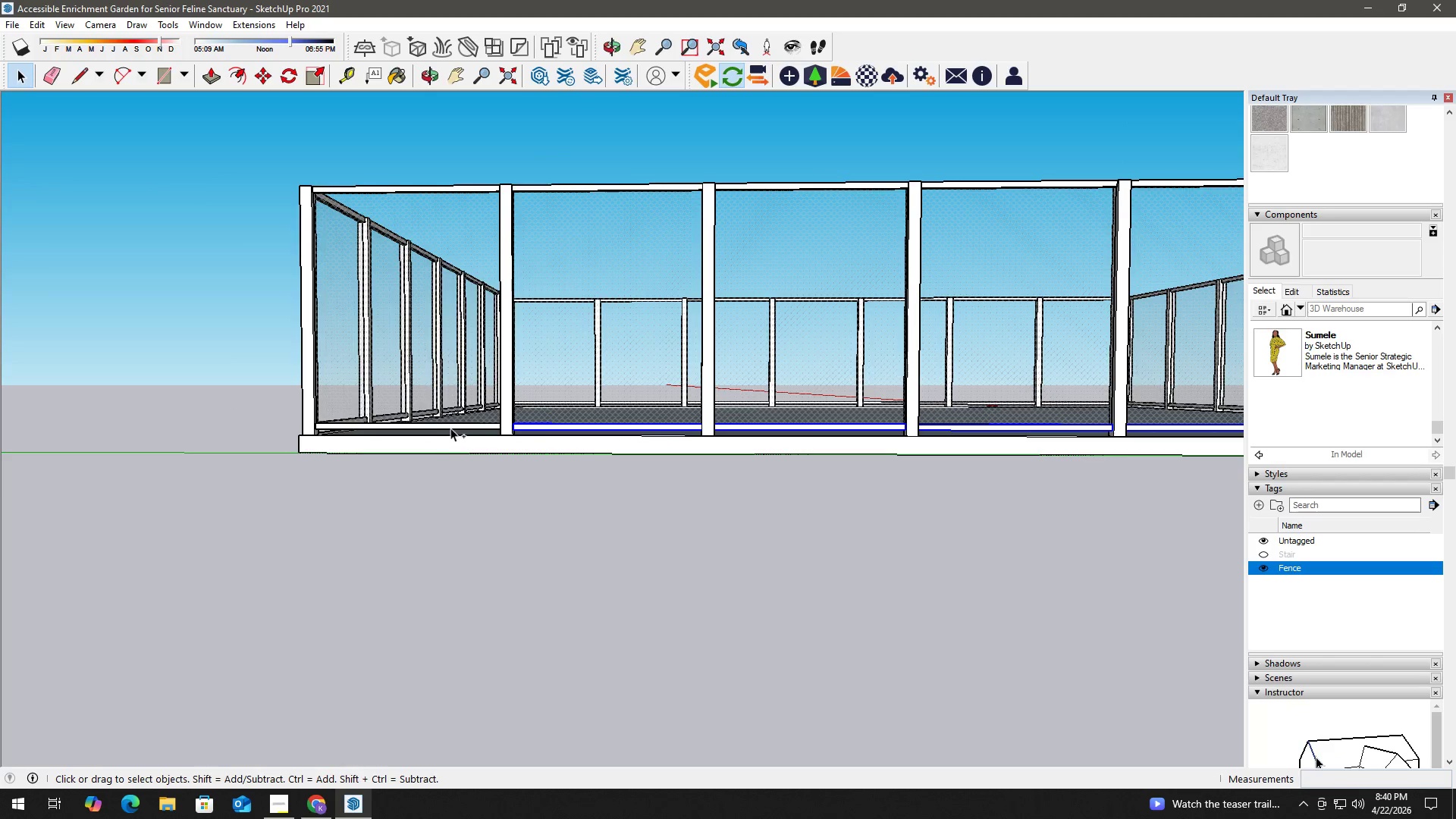 
left_click([451, 427])
 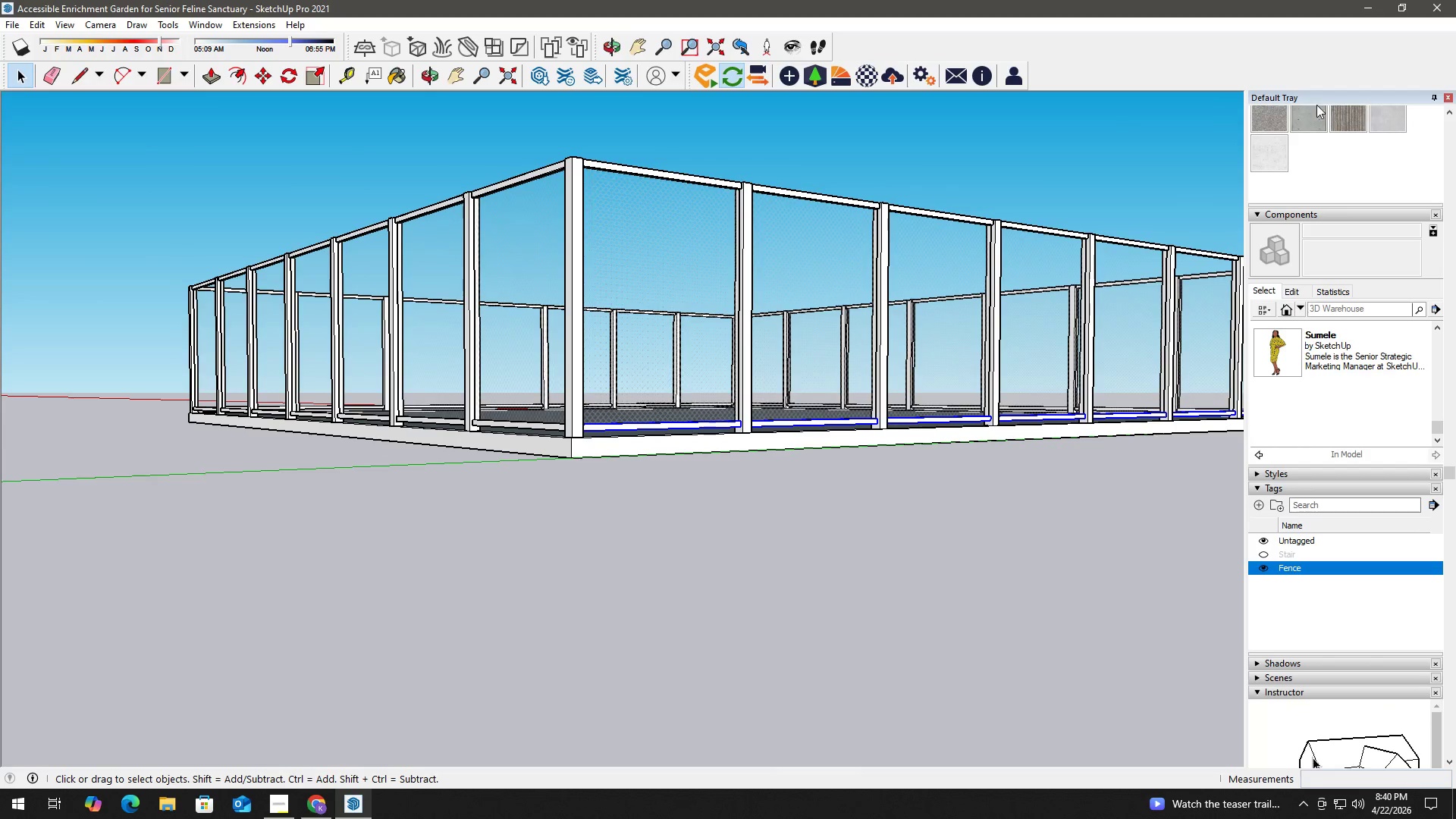 
scroll: coordinate [1407, 169], scroll_direction: up, amount: 10.0
 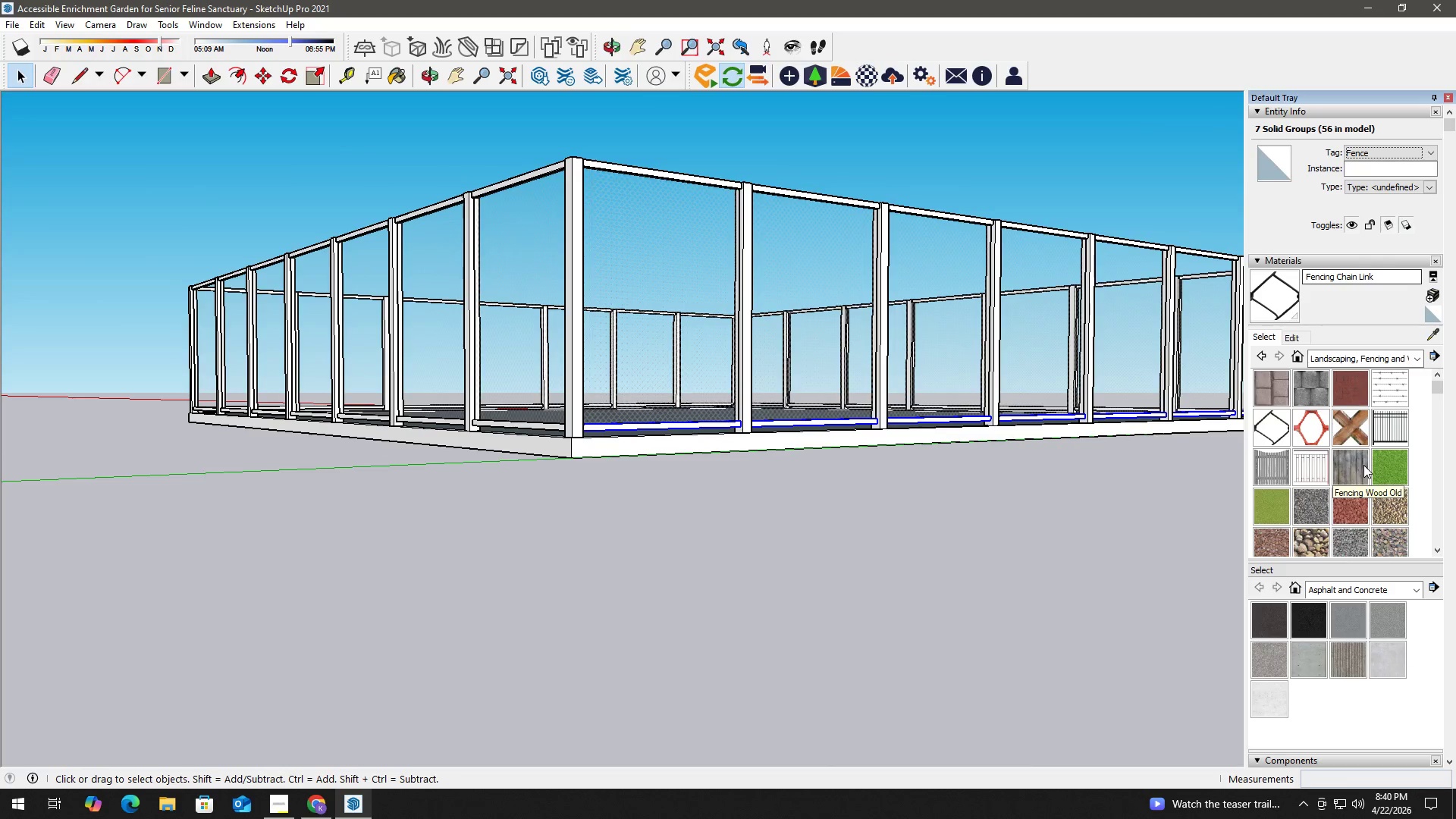 
scroll: coordinate [1447, 607], scroll_direction: down, amount: 5.0
 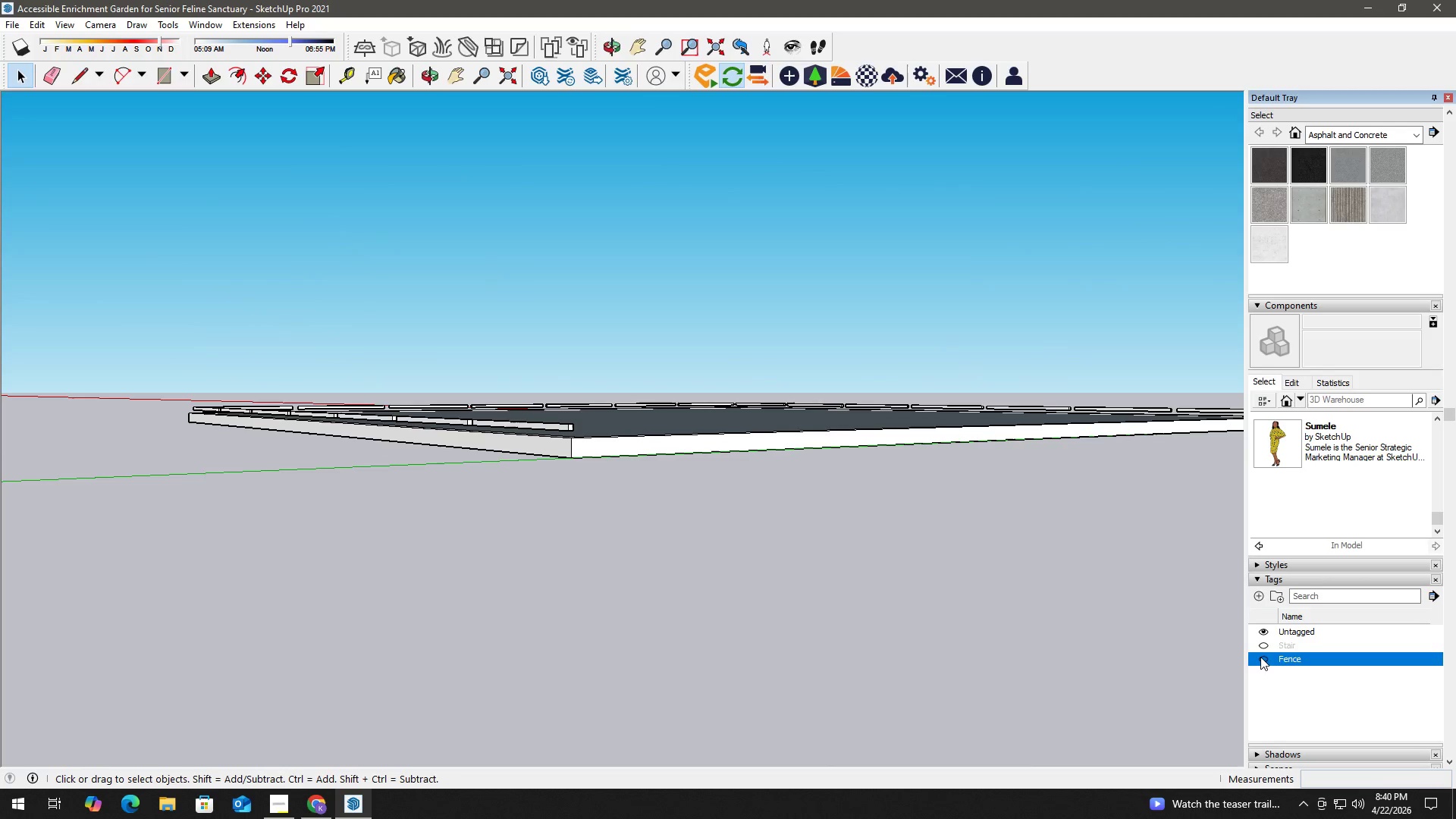 
key(Space)
 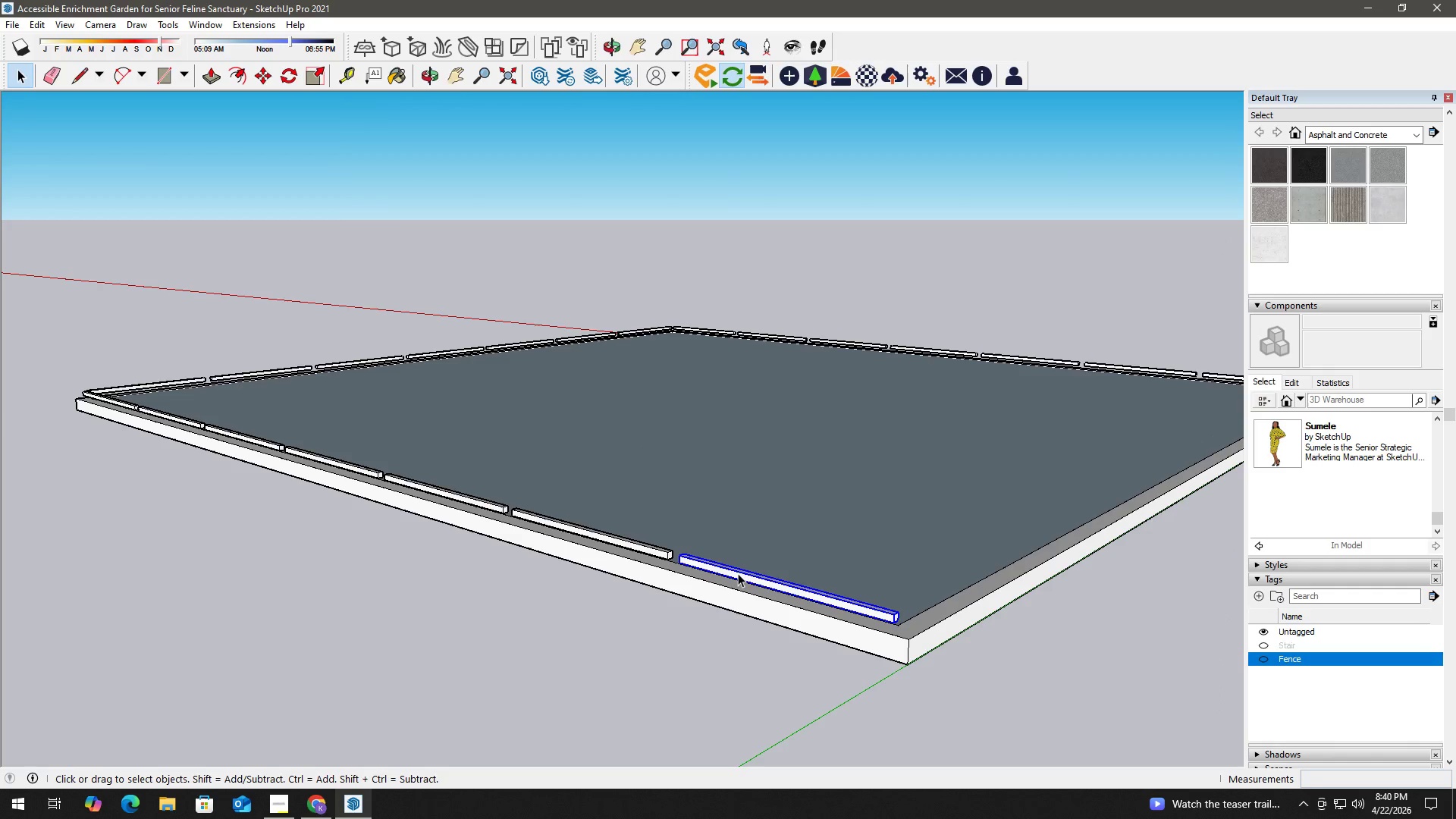 
scroll: coordinate [592, 538], scroll_direction: up, amount: 2.0
 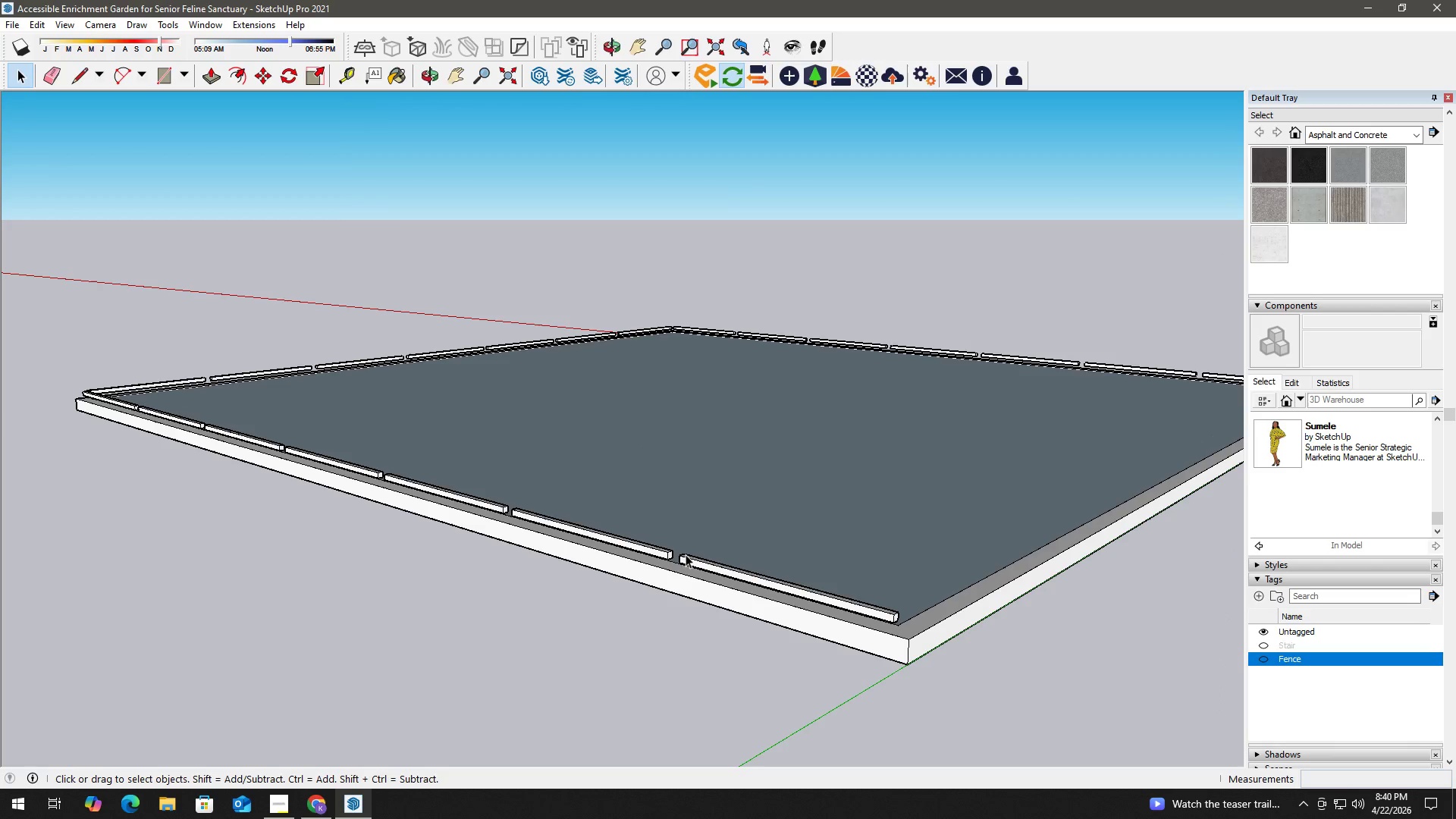 
hold_key(key=ControlLeft, duration=0.98)
left_click([622, 549])
 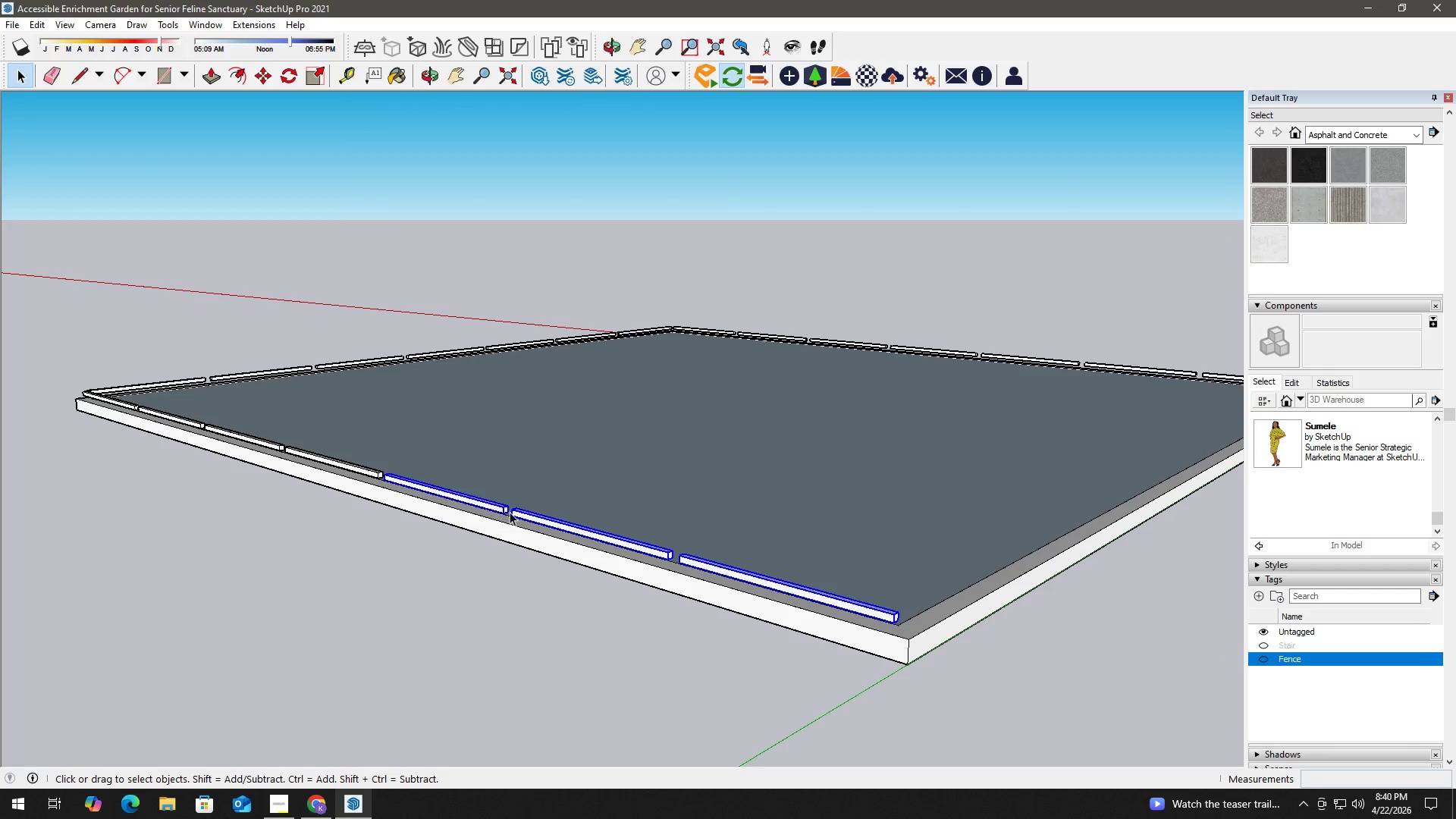 
scroll: coordinate [488, 506], scroll_direction: down, amount: 2.0
 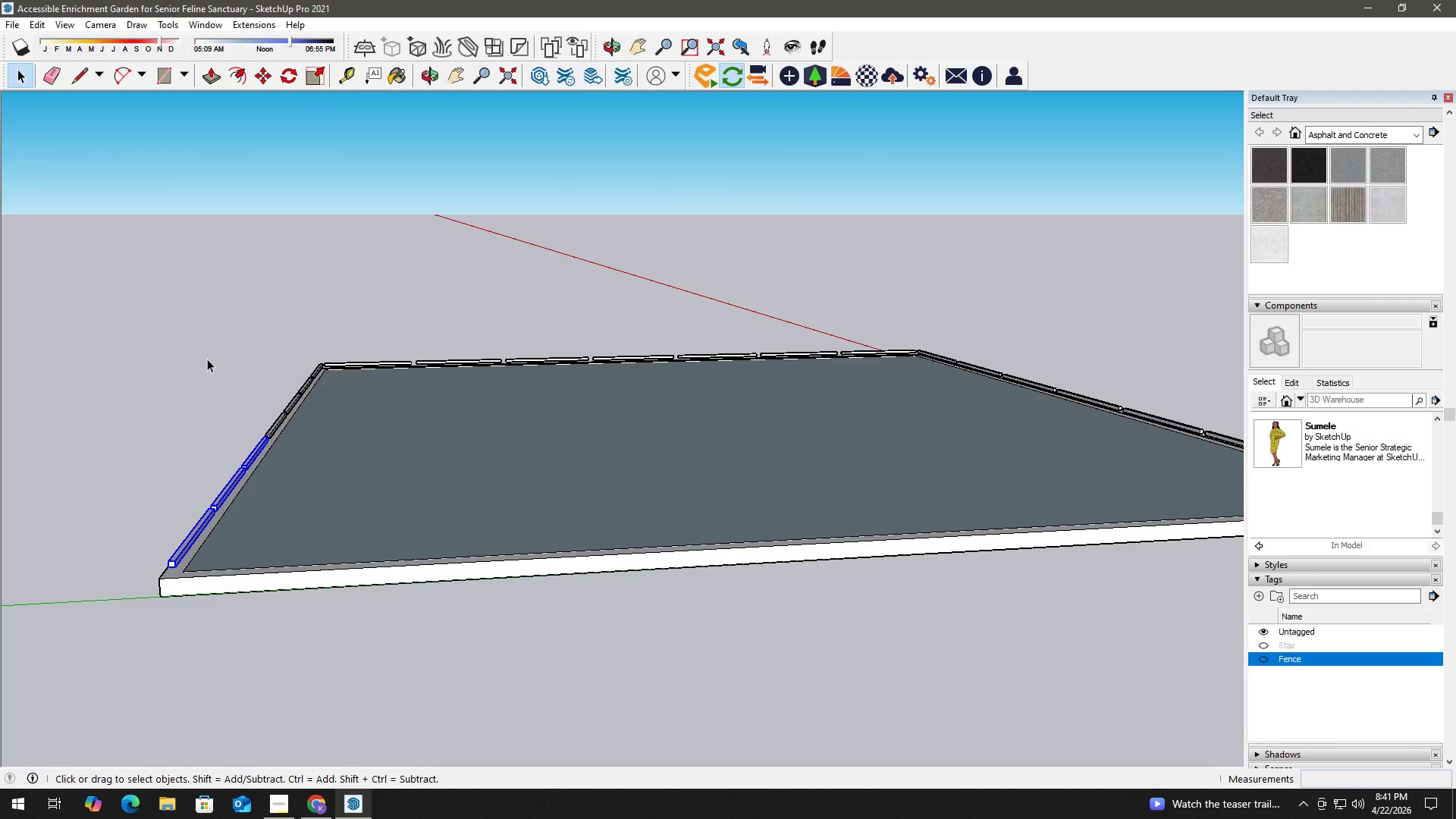 
left_click_drag(start_coordinate=[193, 306], to_coordinate=[384, 673])
 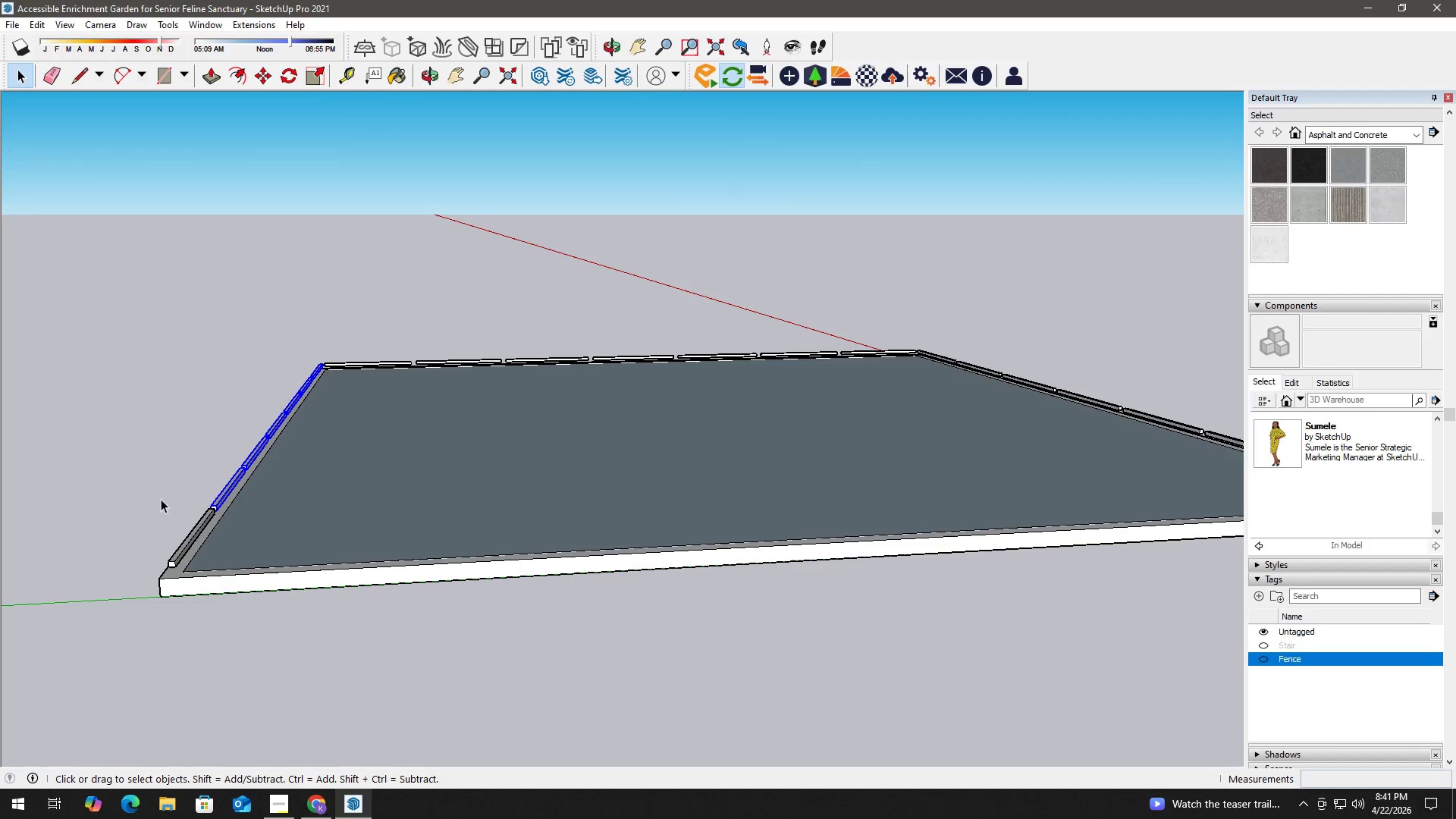 
hold_key(key=ControlLeft, duration=0.38)
left_click_drag(start_coordinate=[150, 449], to_coordinate=[298, 632])
 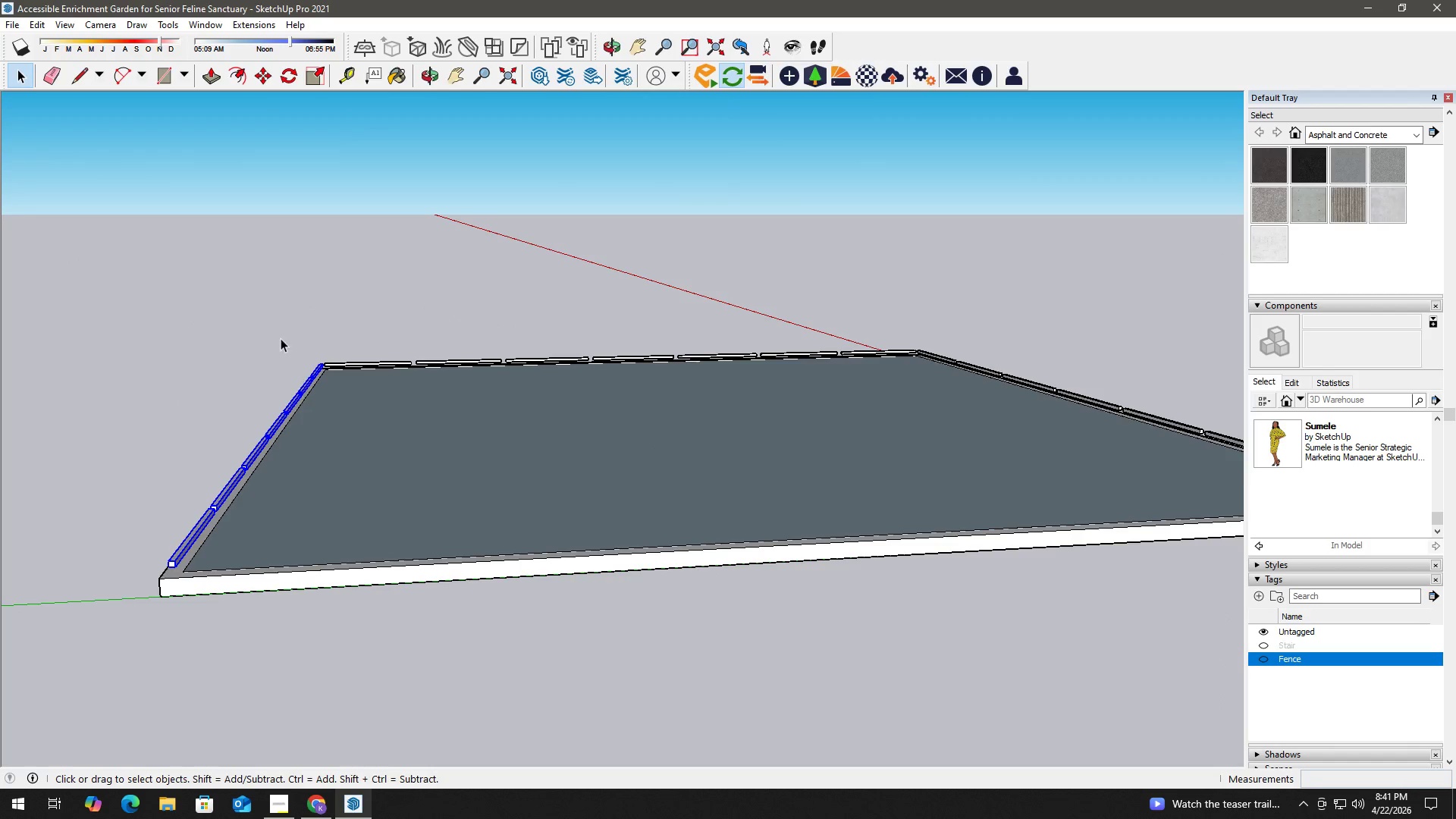 
hold_key(key=ControlLeft, duration=0.92)
left_click_drag(start_coordinate=[275, 323], to_coordinate=[967, 367])
 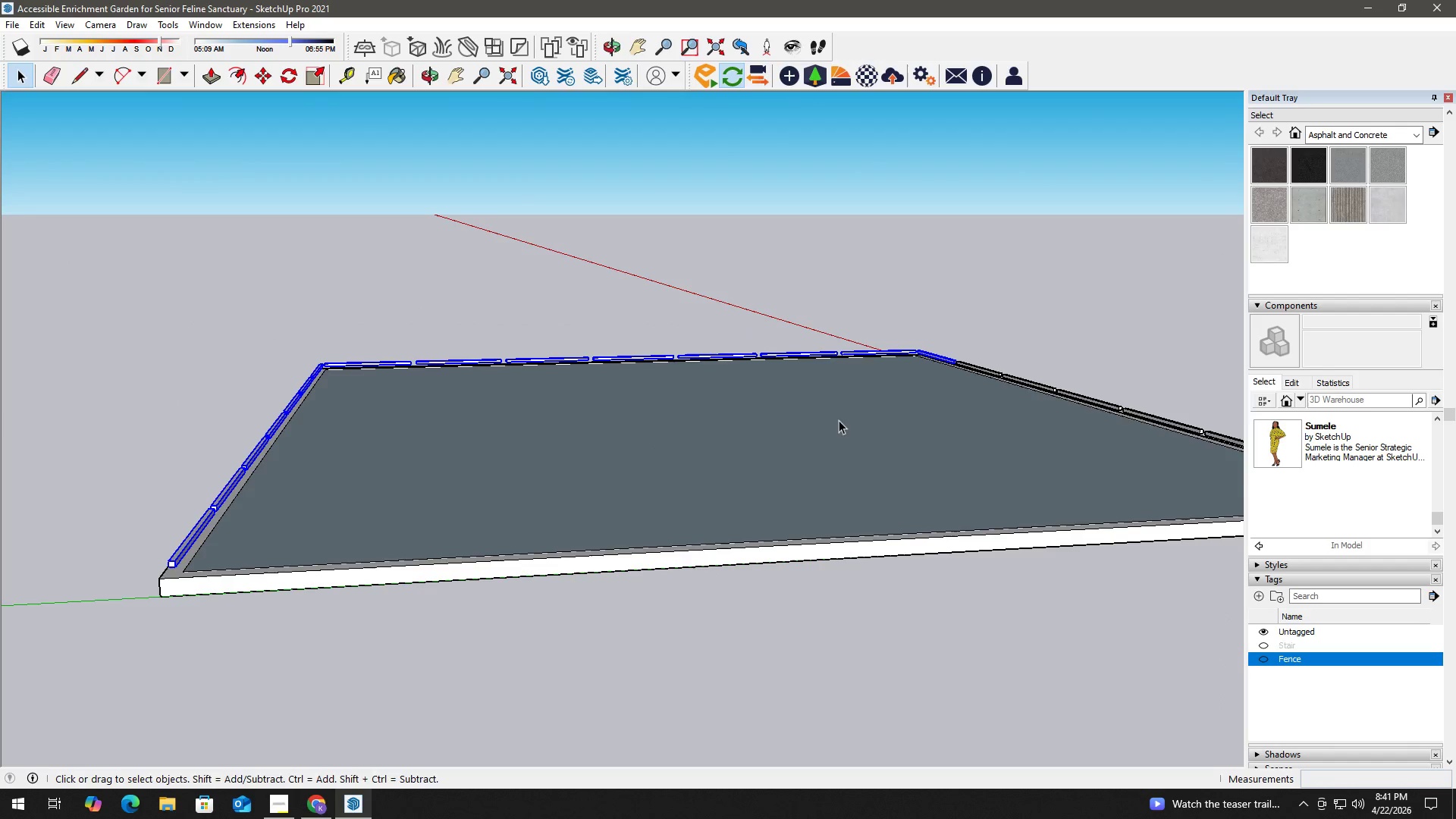 
hold_key(key=H, duration=10.58)
 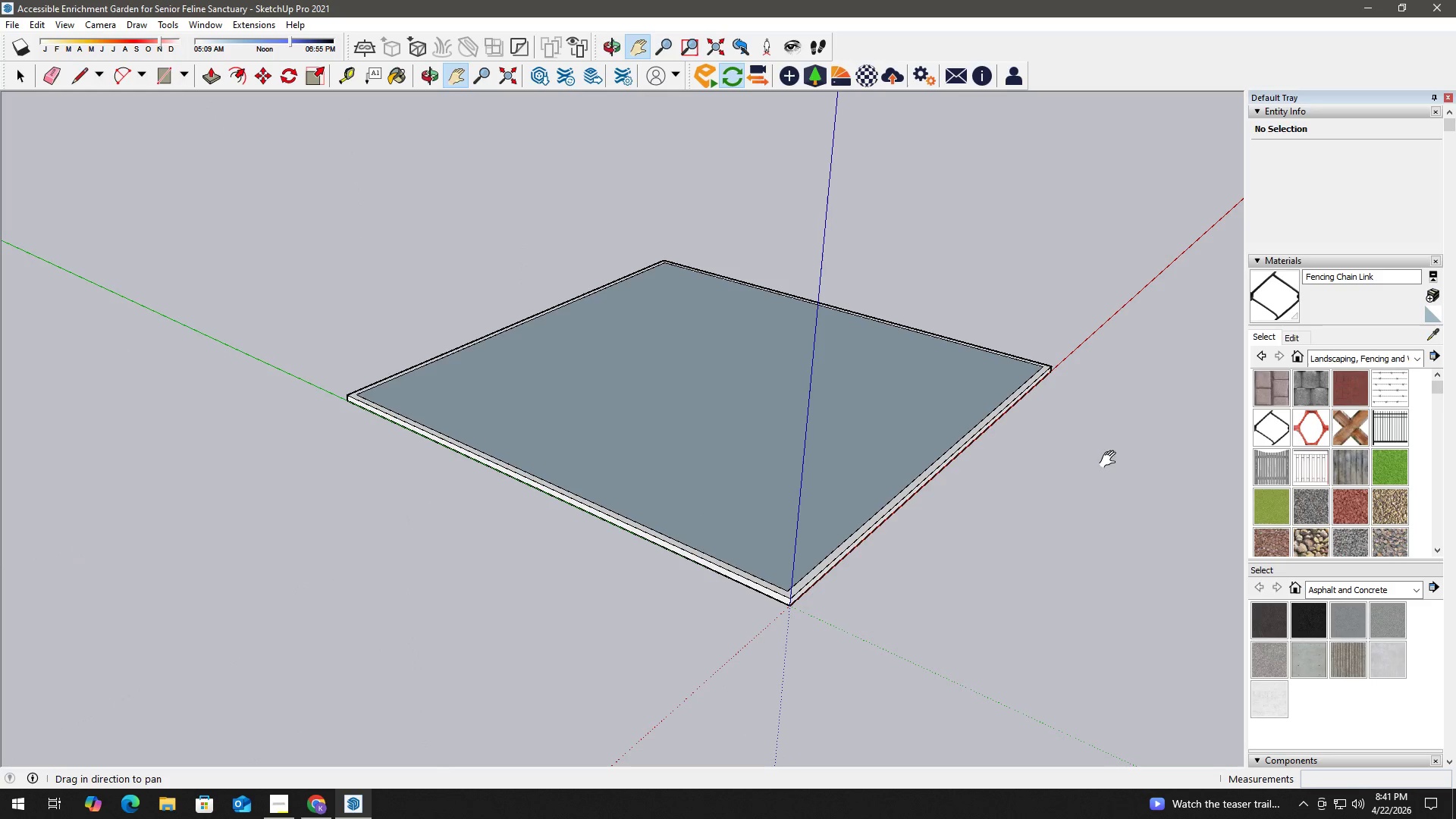 
left_click_drag(start_coordinate=[811, 429], to_coordinate=[283, 458])
 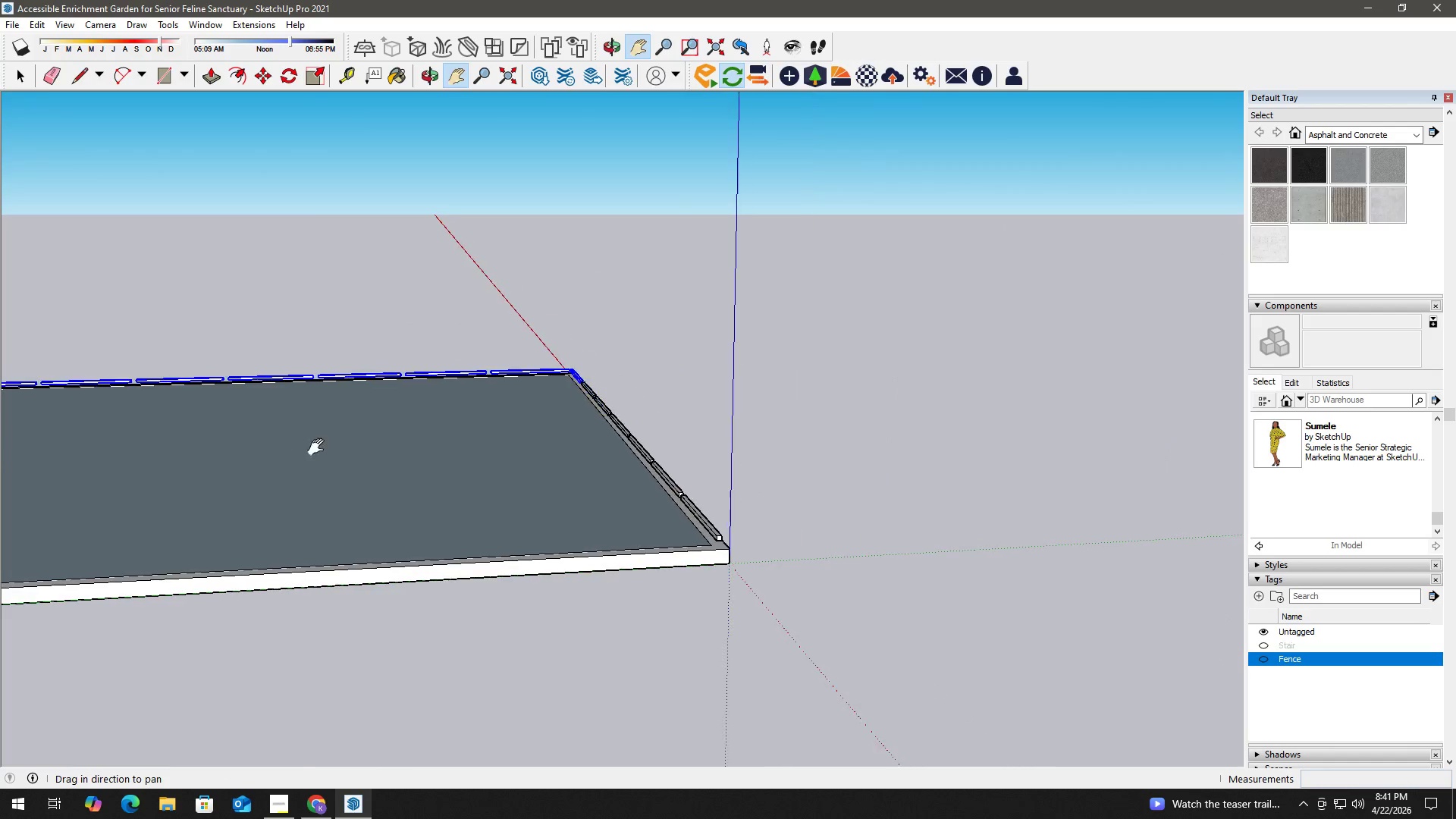 
key(Space)
 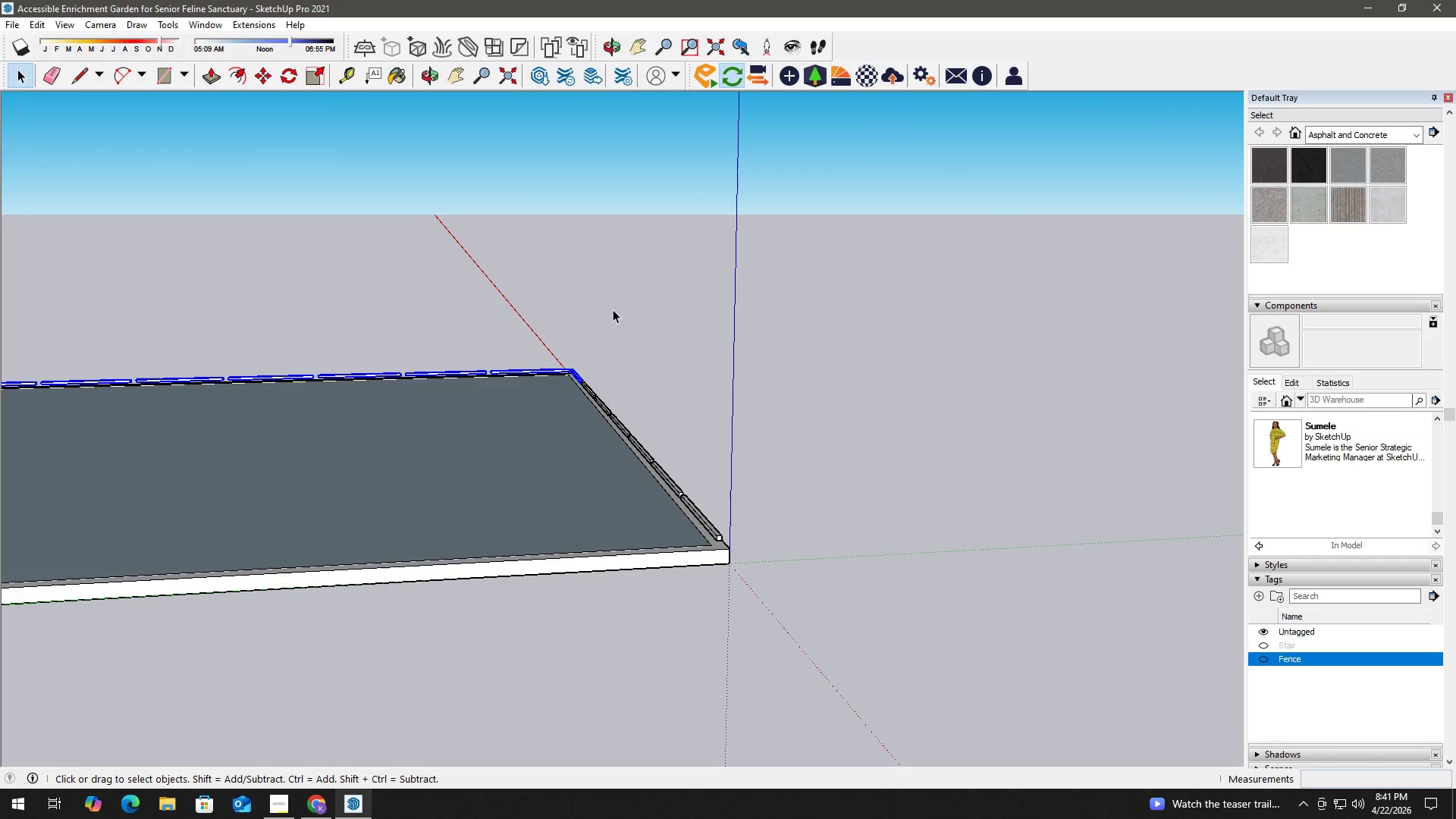 
hold_key(key=ControlLeft, duration=0.67)
left_click_drag(start_coordinate=[520, 281], to_coordinate=[861, 690])
 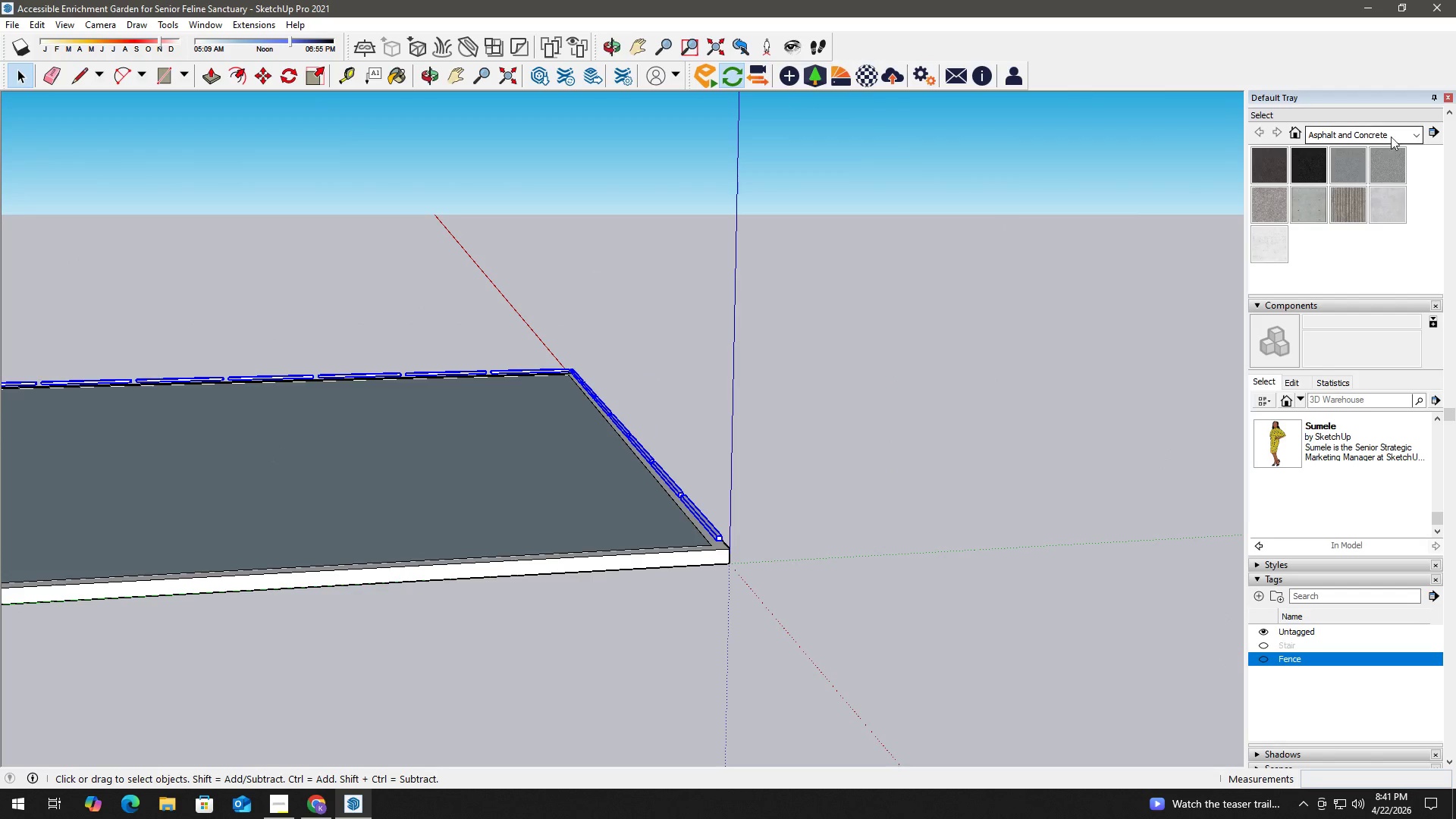 
left_click([1407, 159])
 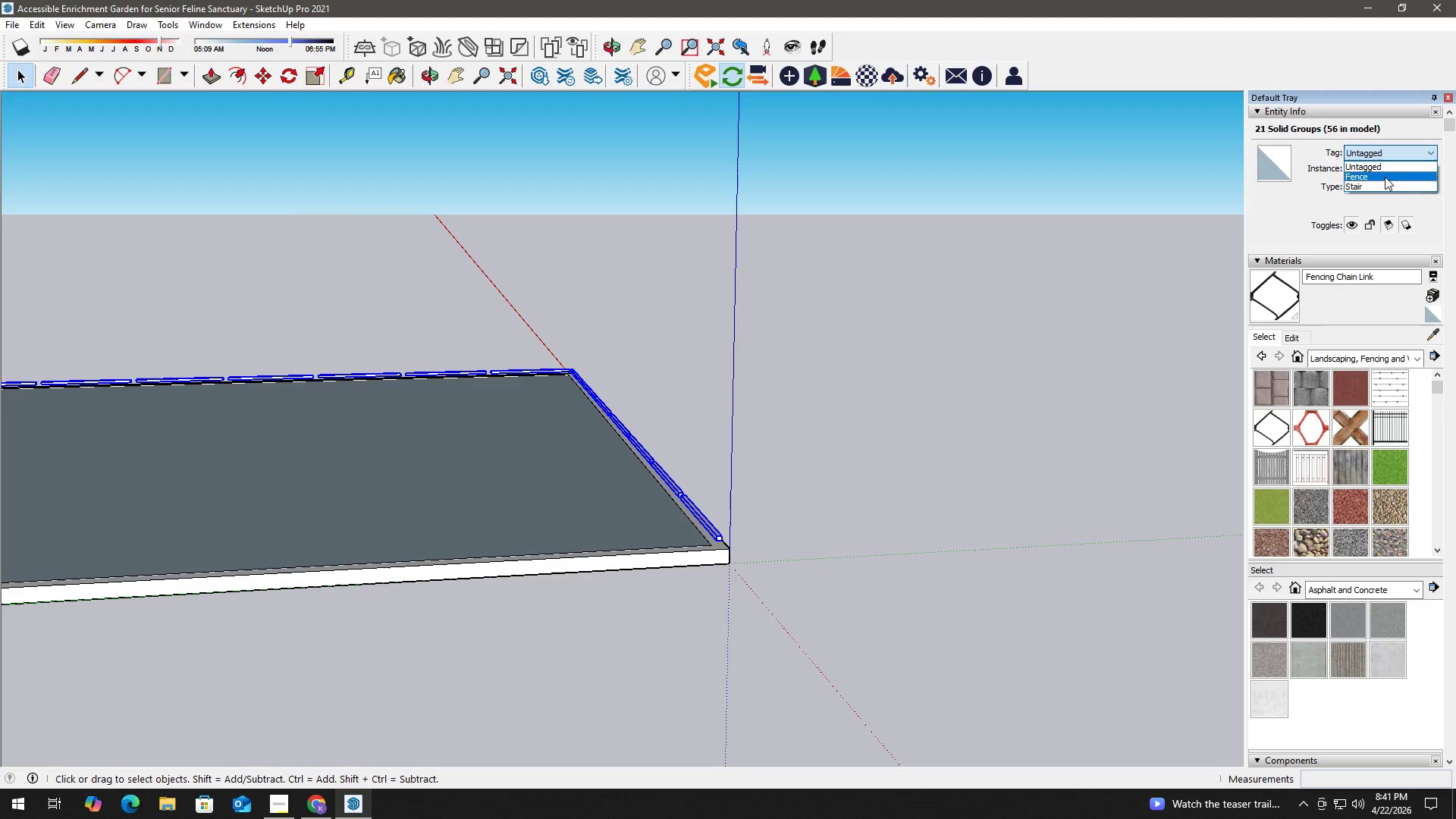 
scroll: coordinate [1432, 194], scroll_direction: up, amount: 7.0
 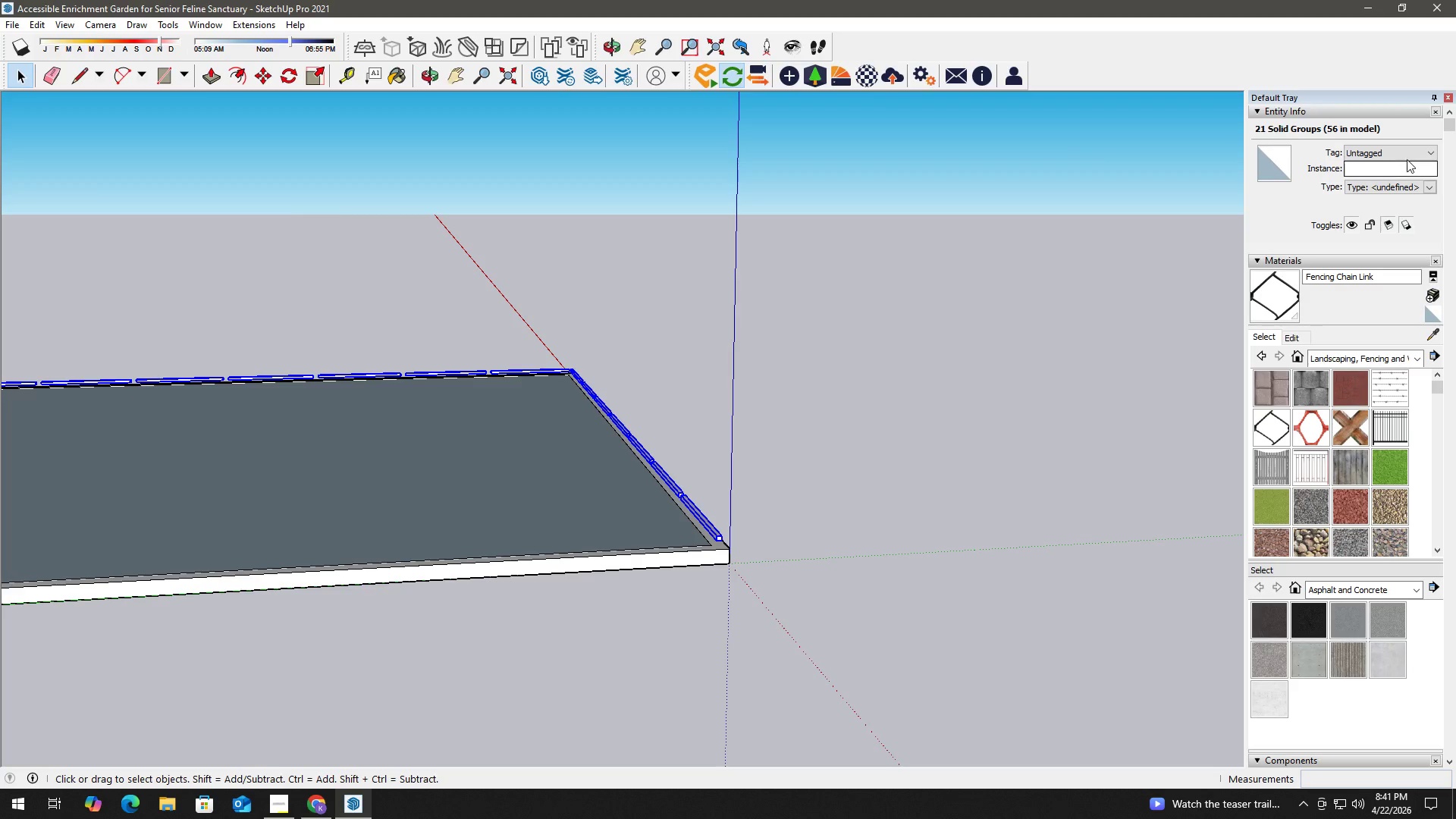 
left_click([1384, 177])
 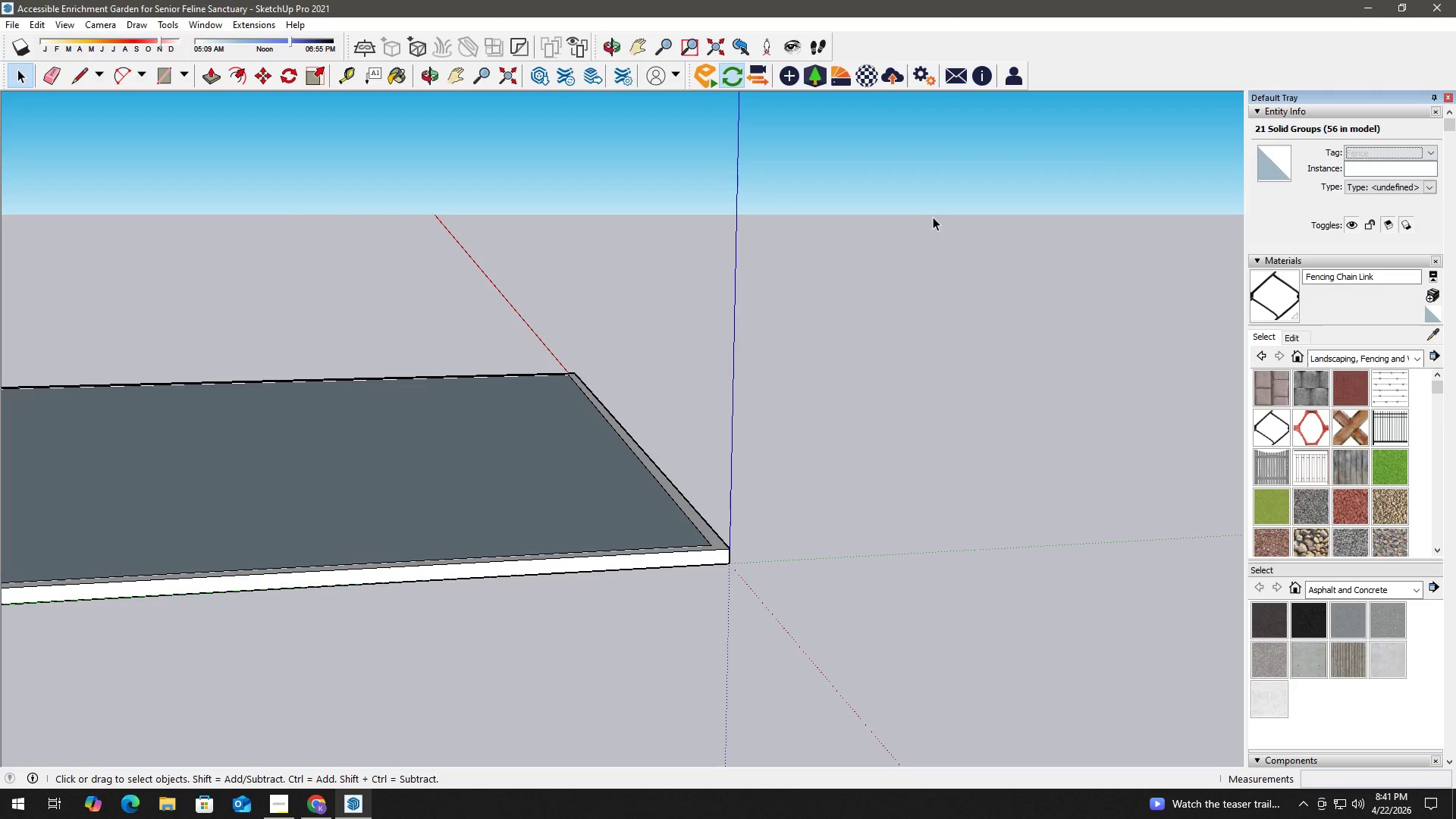 
key(Space)
 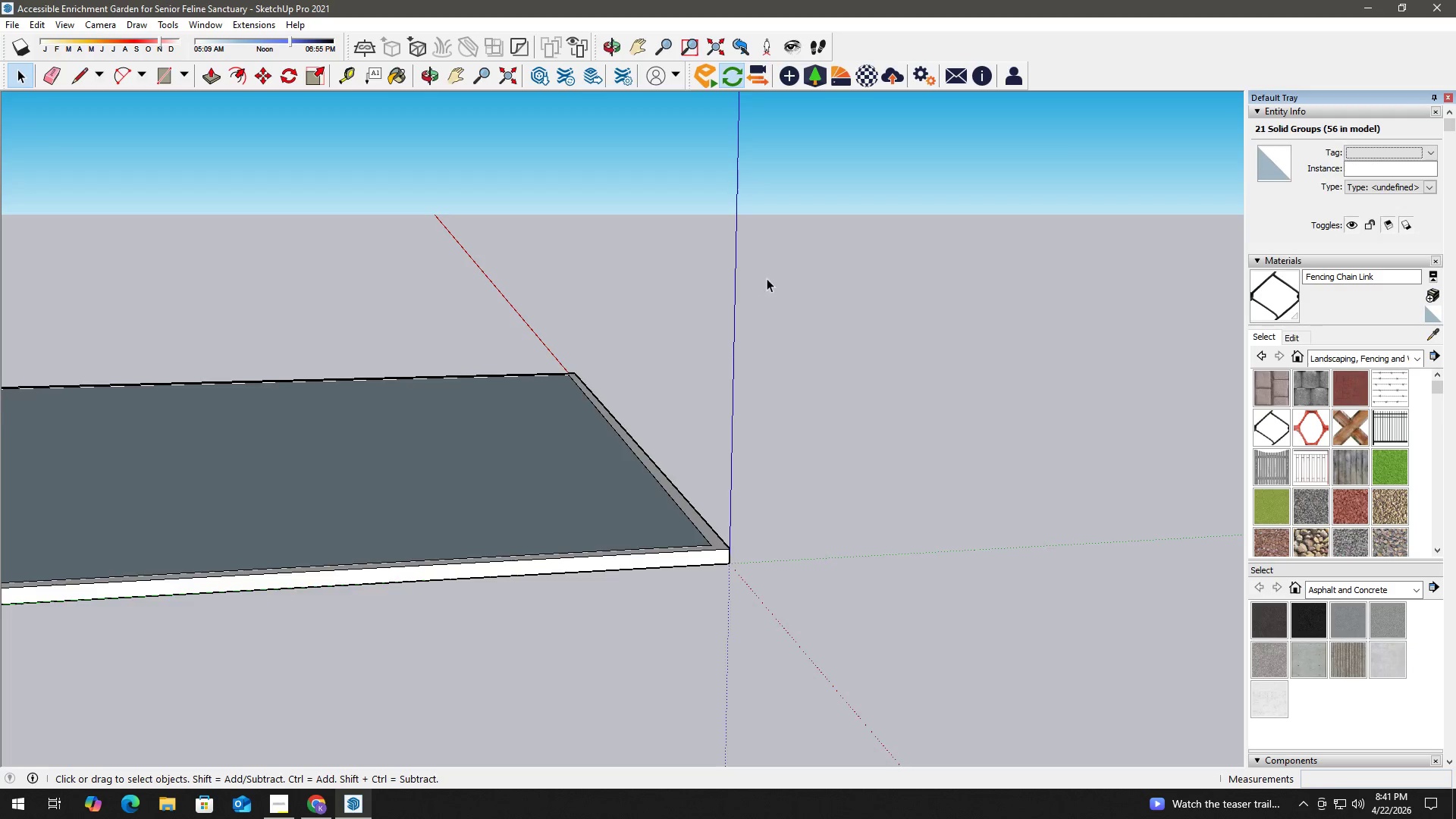 
scroll: coordinate [766, 287], scroll_direction: down, amount: 4.0